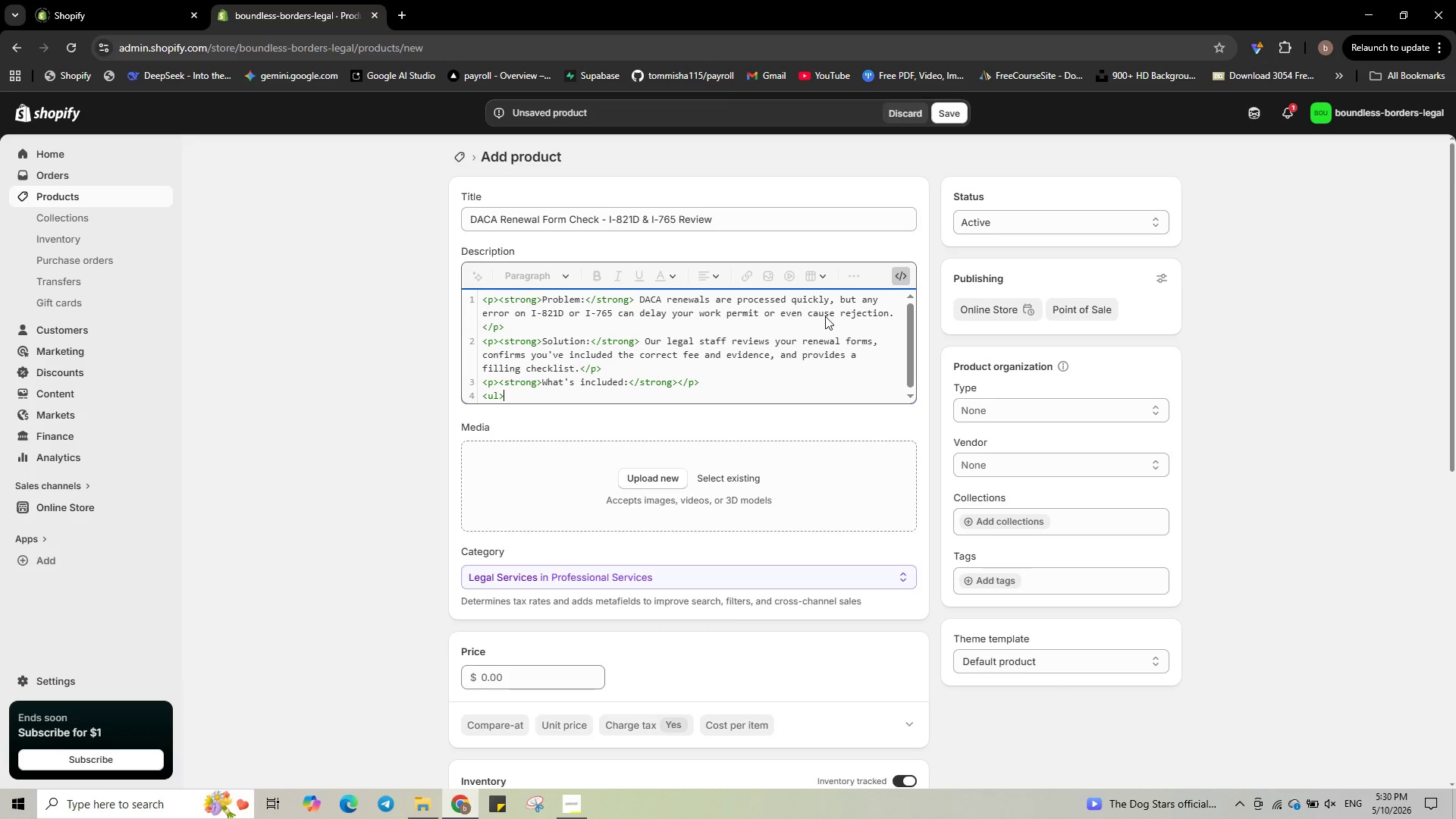 
key(Enter)
 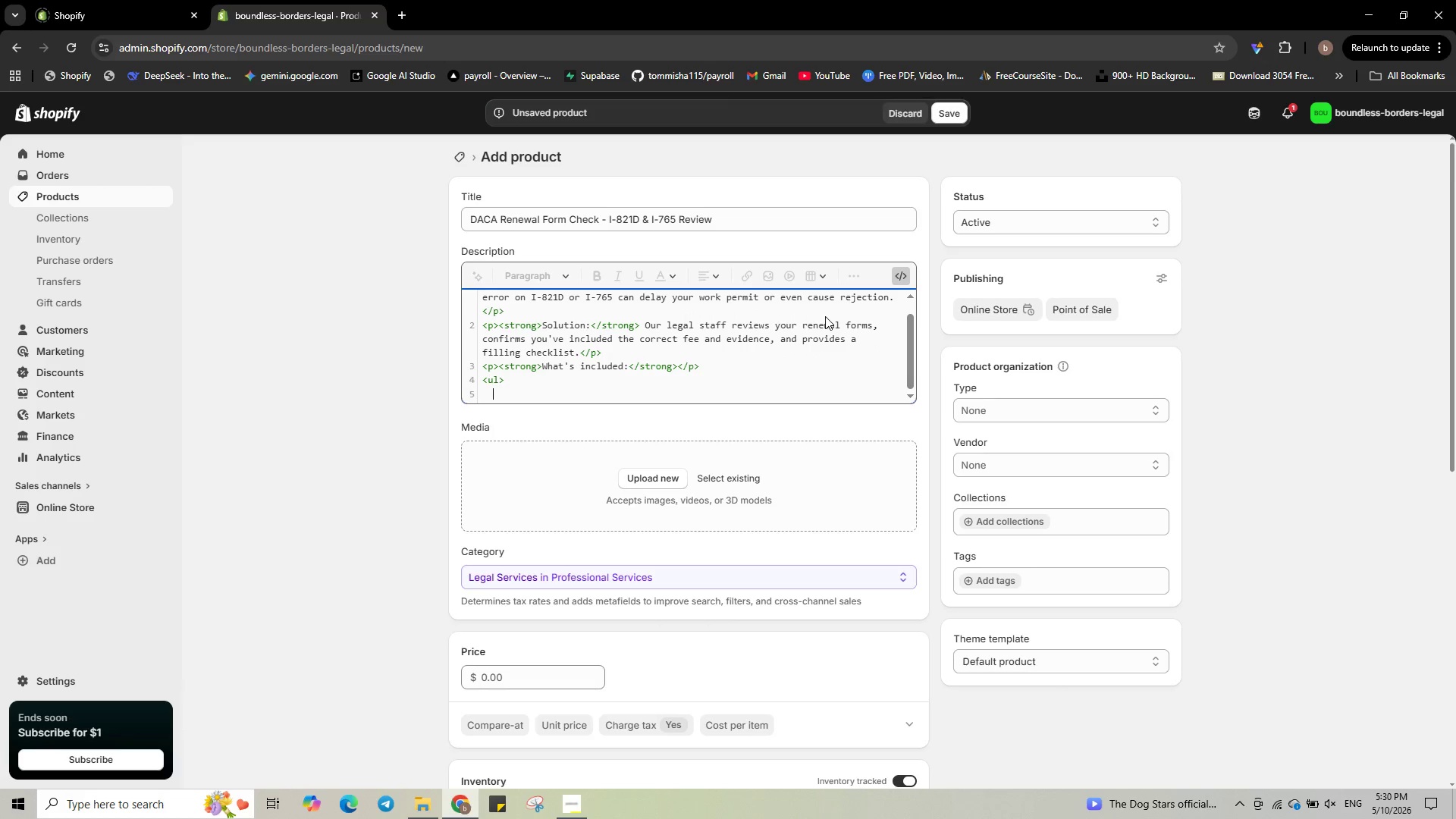 
type(<li>)
 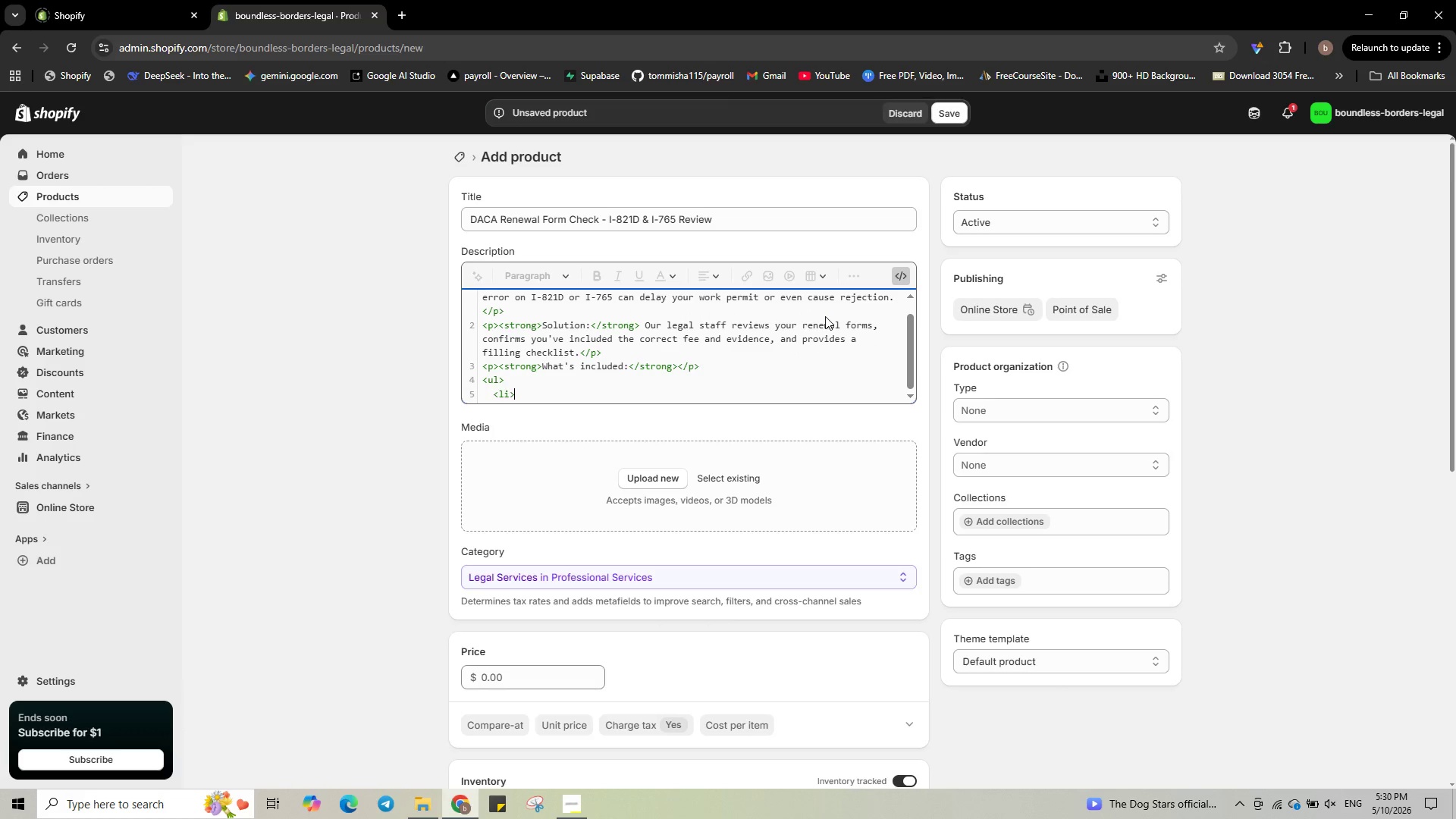 
key(Enter)
 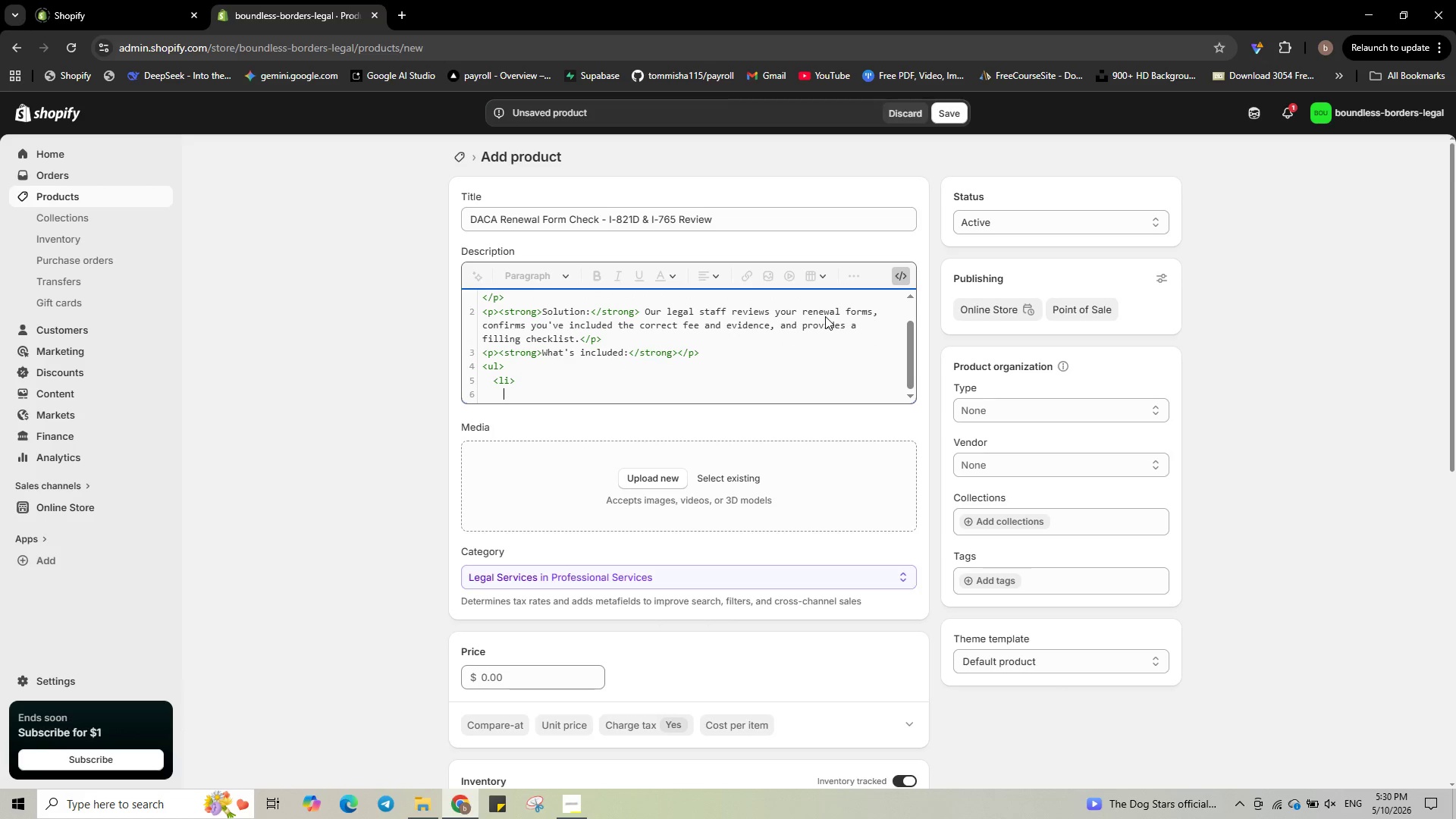 
key(Backspace)
 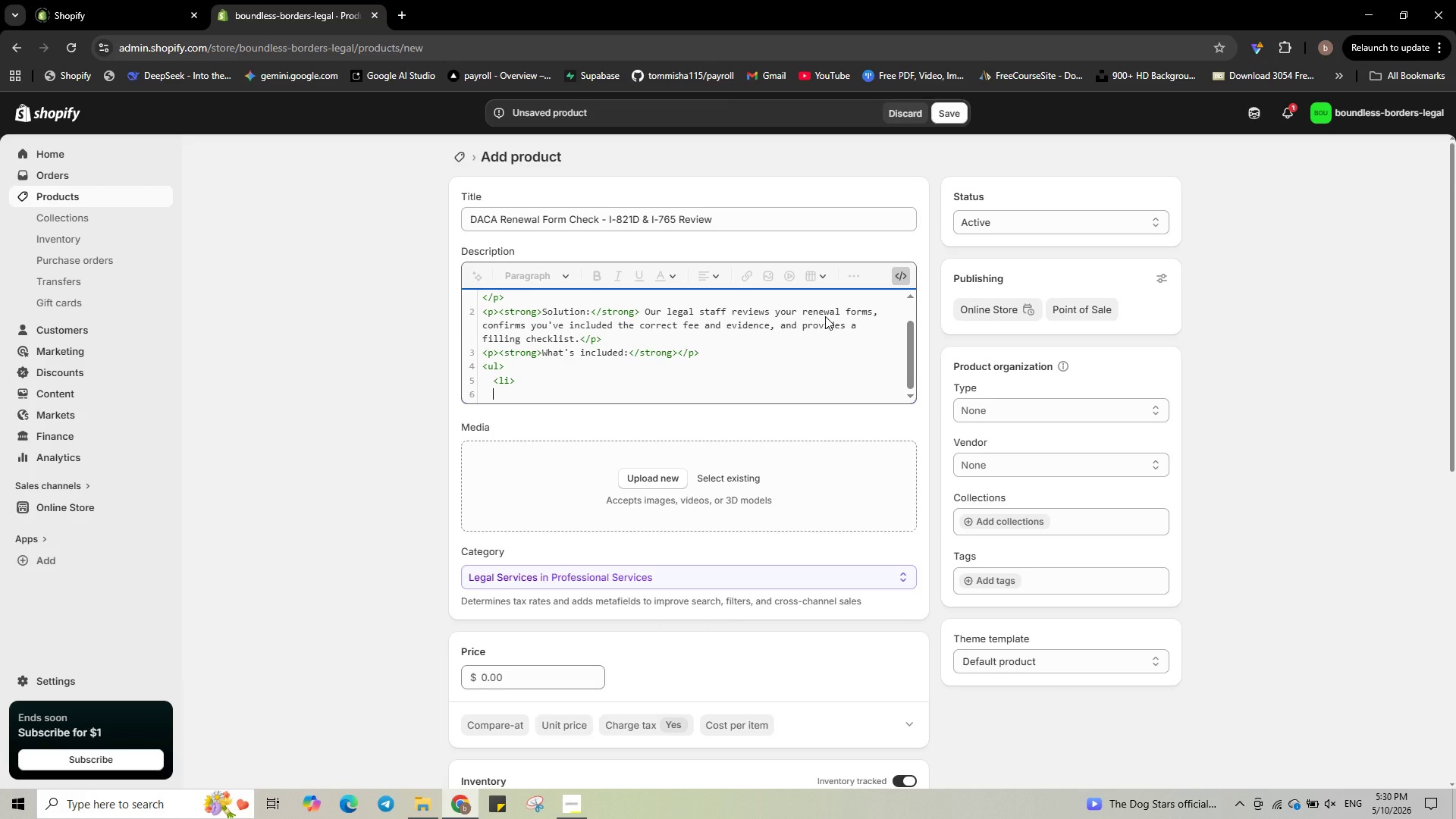 
key(Backspace)
 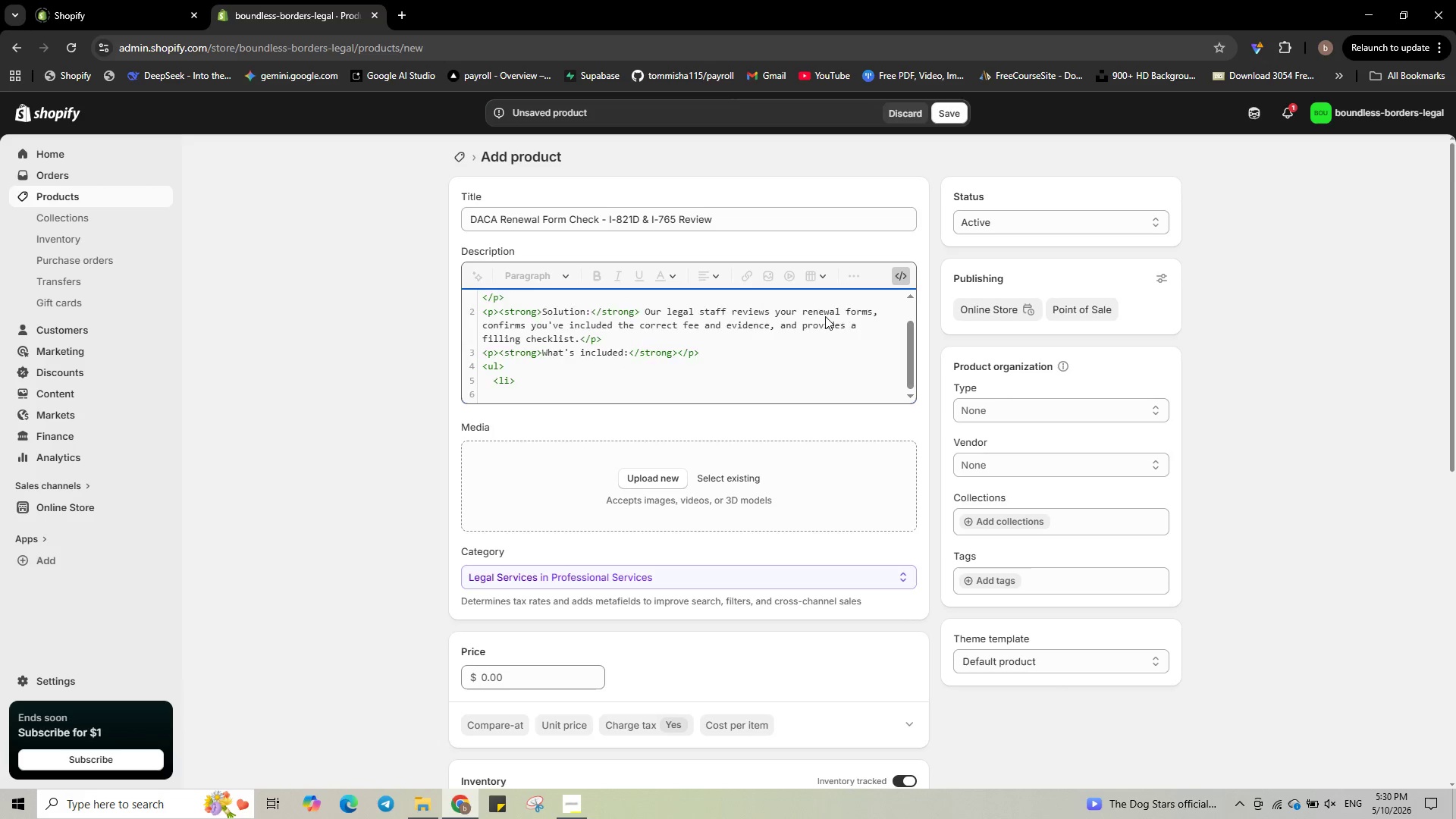 
key(Backspace)
 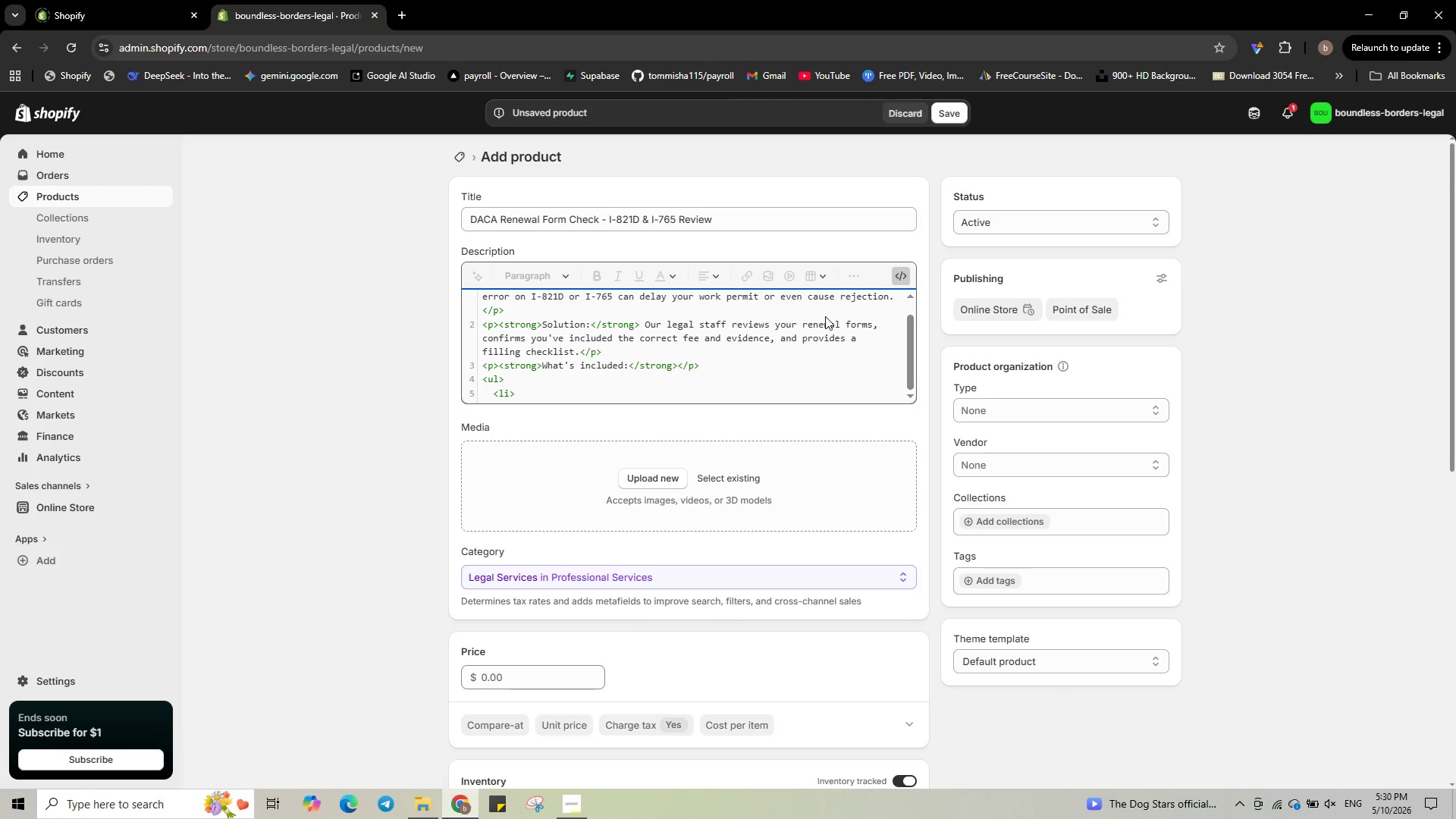 
type(I-821D and I-765 form review</li>)
 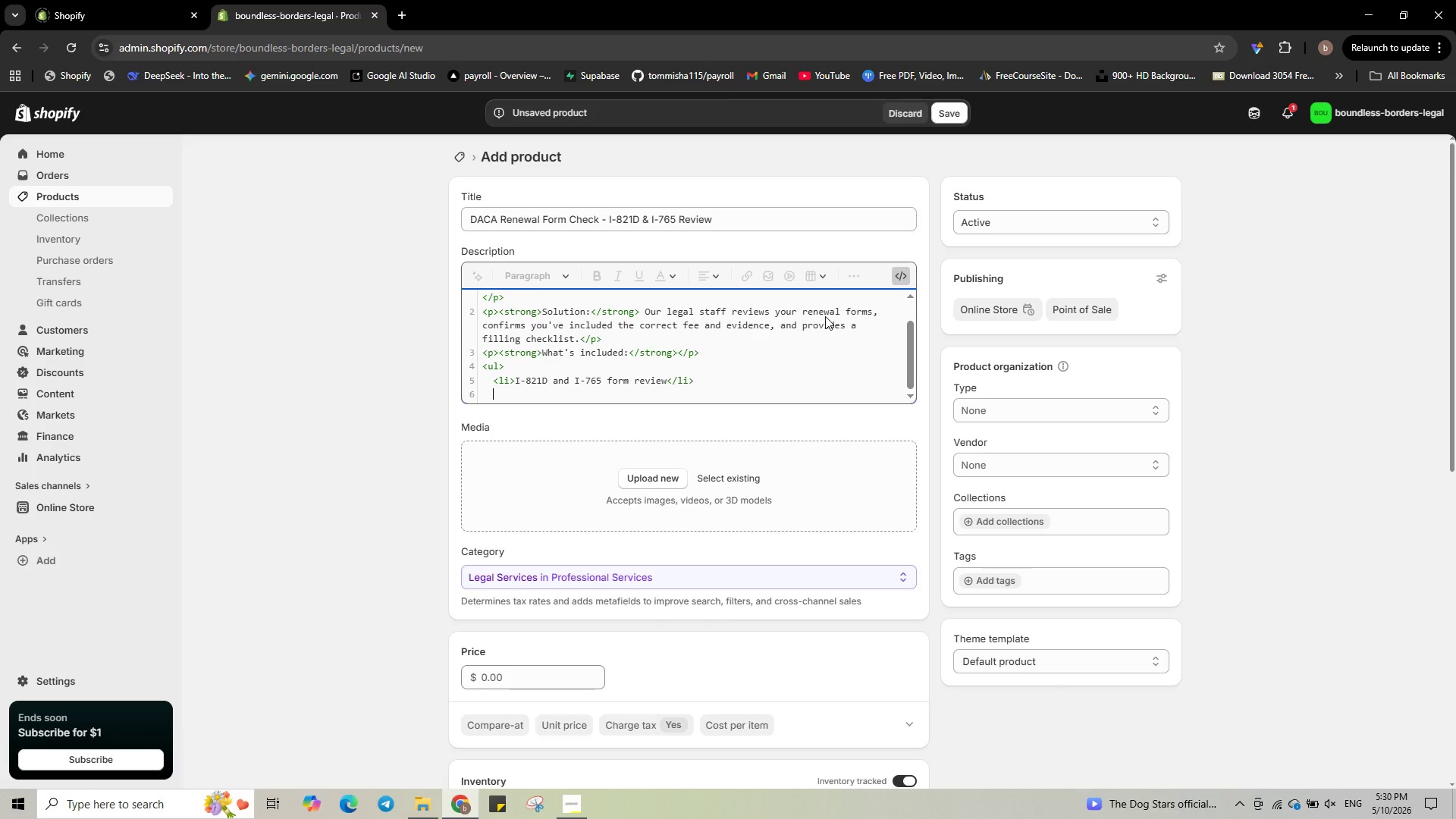 
 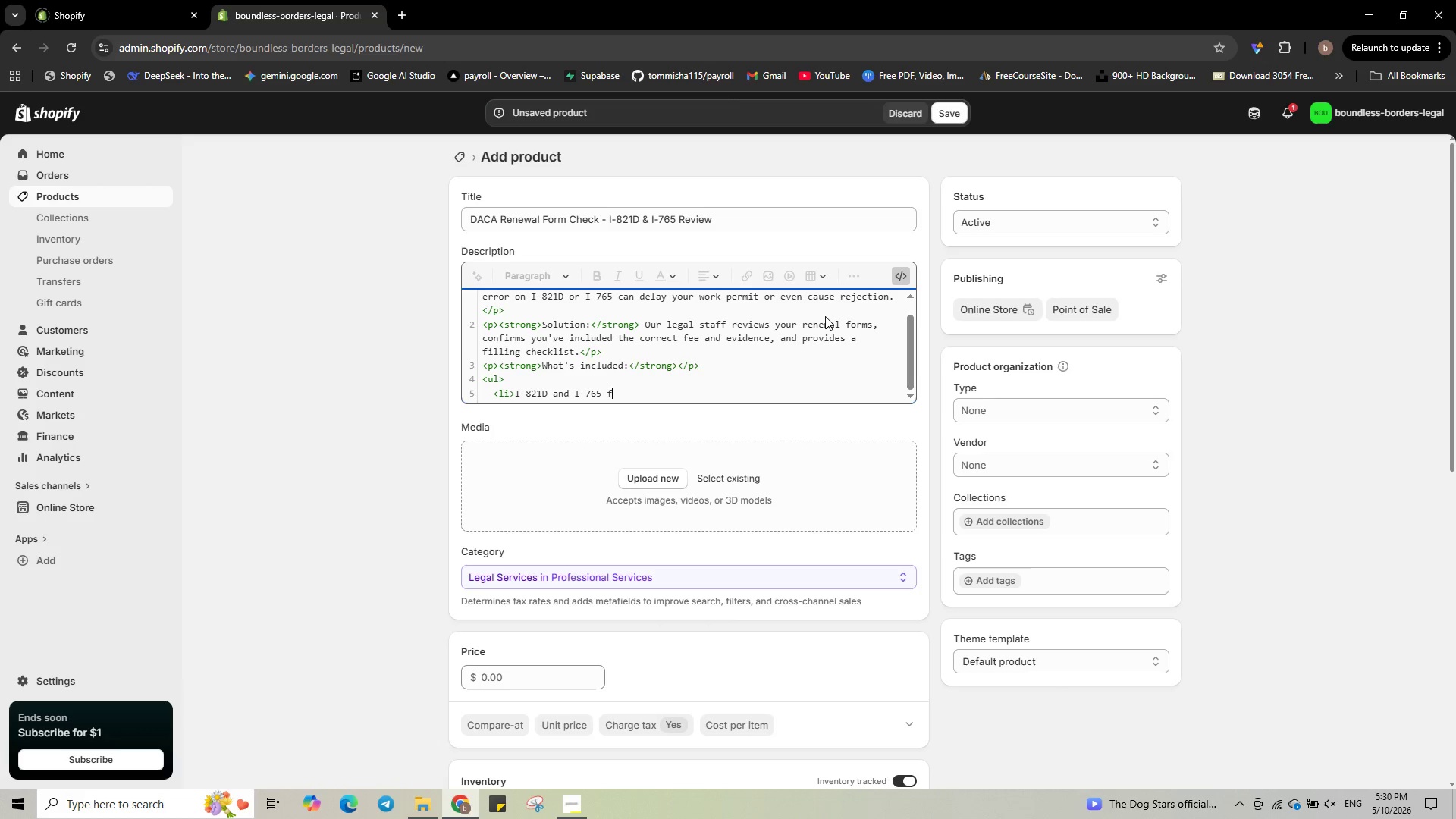 
key(Enter)
 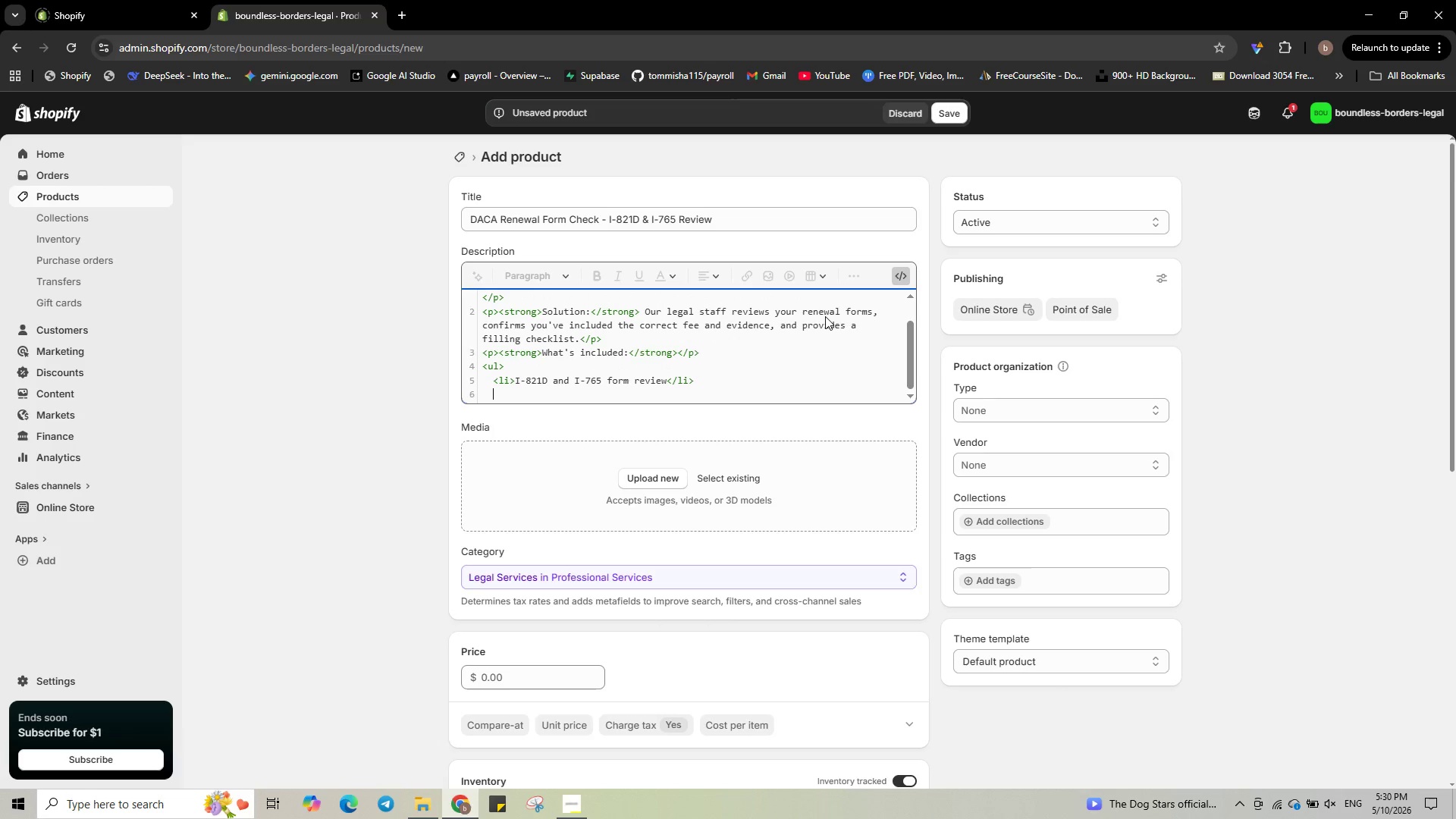 
type(<li>Evidence checklist (passport, prior approvals)
 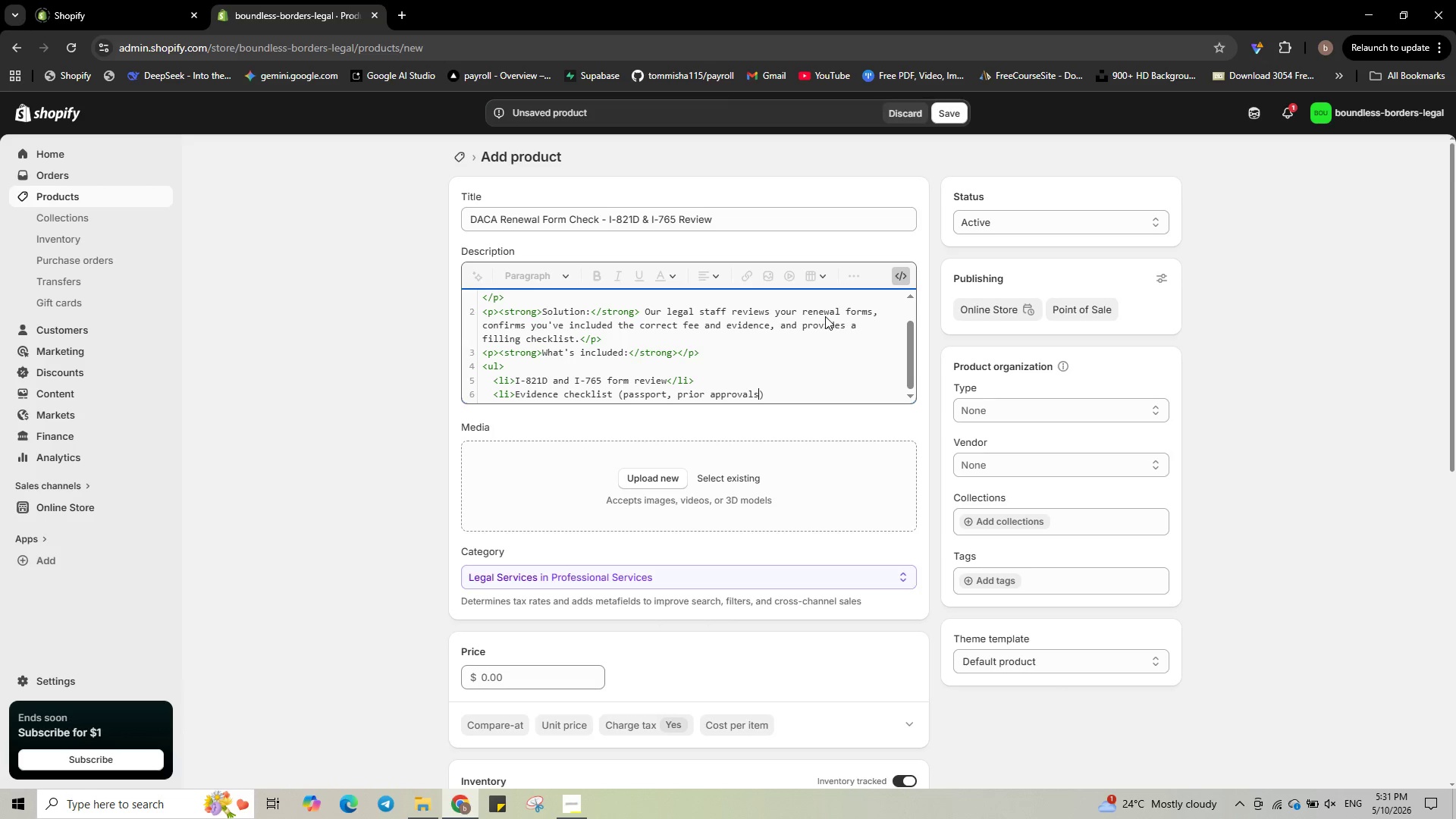 
key(ArrowRight)
 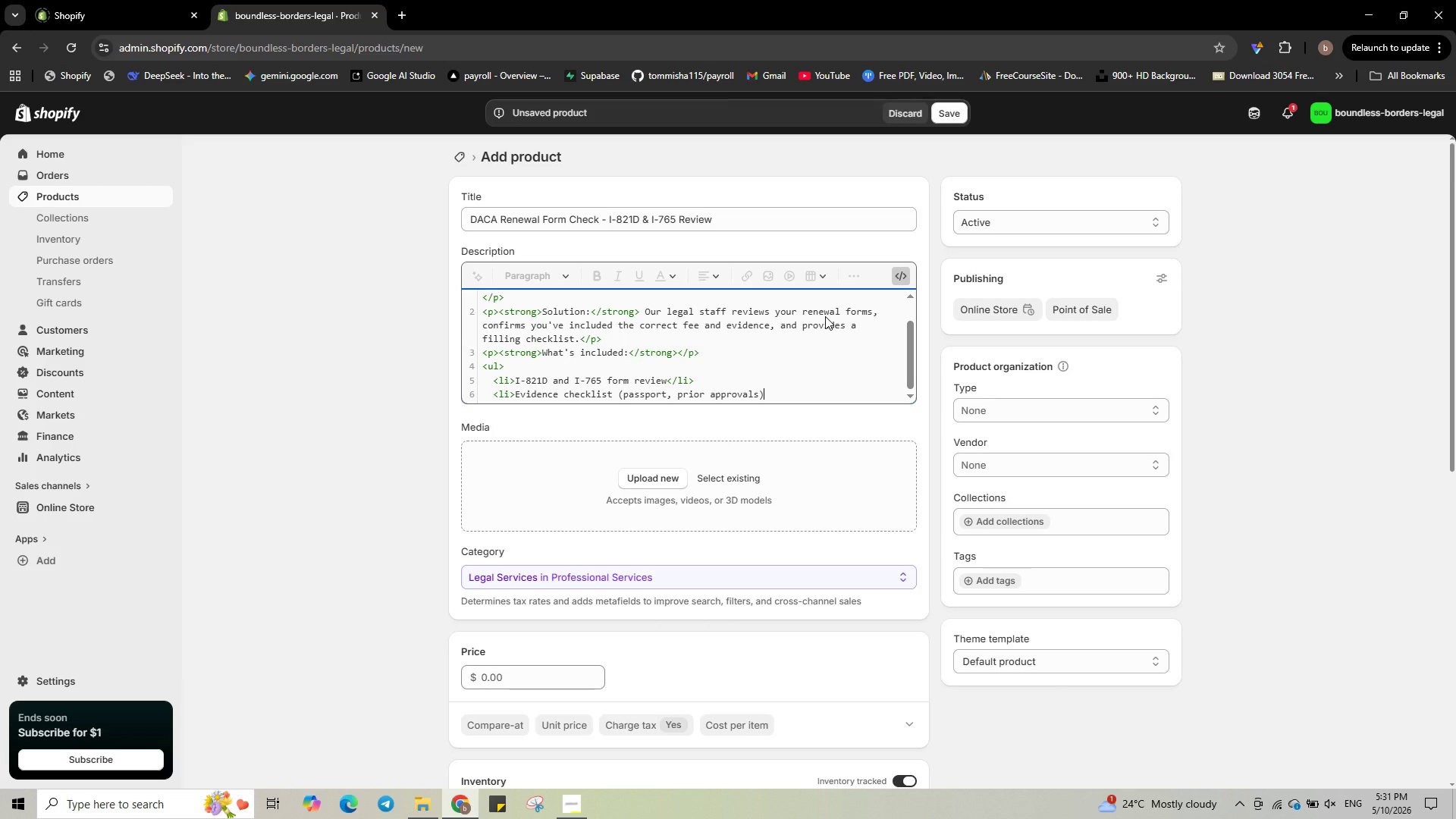 
type(</li>)
 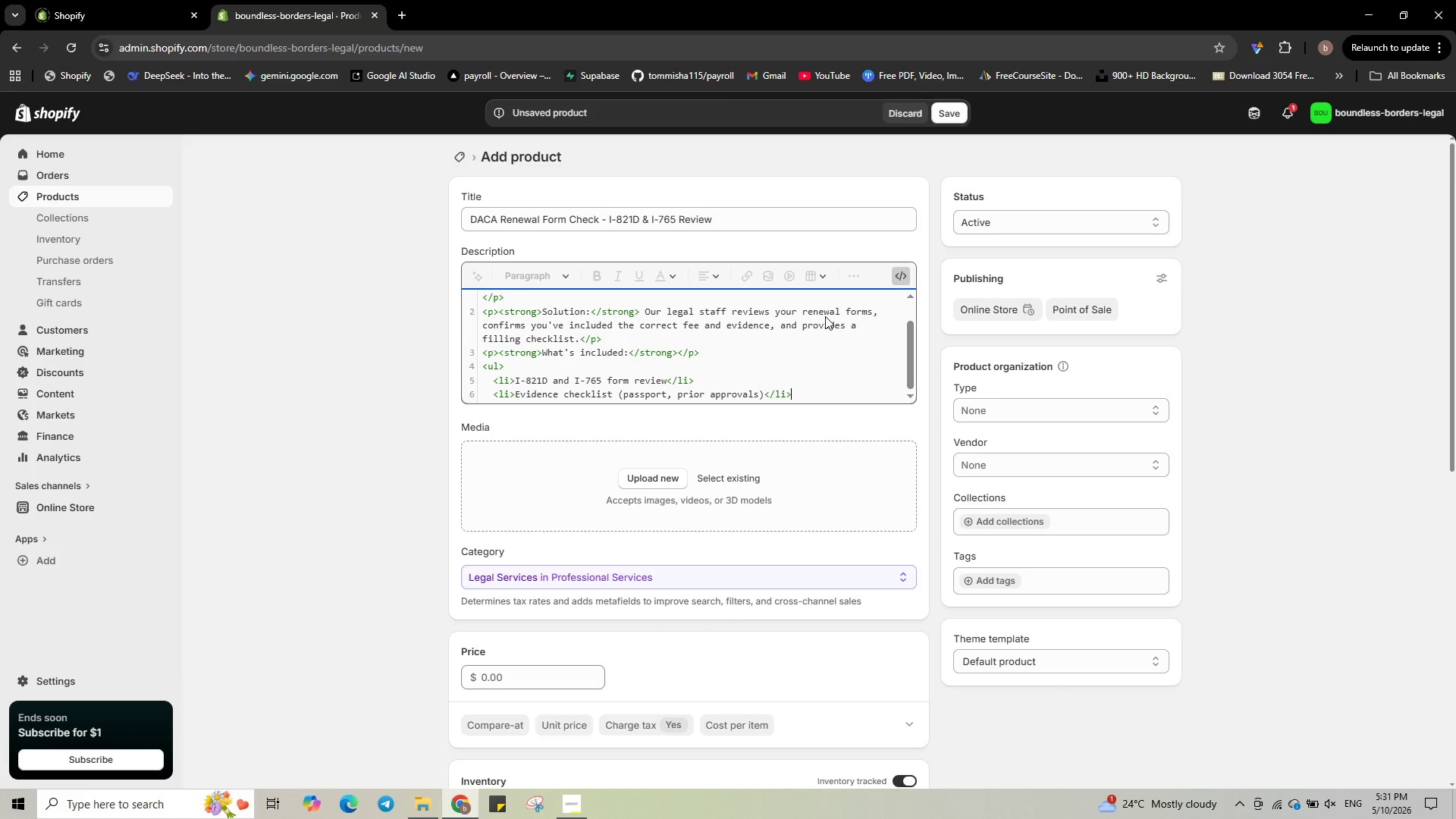 
key(Enter)
 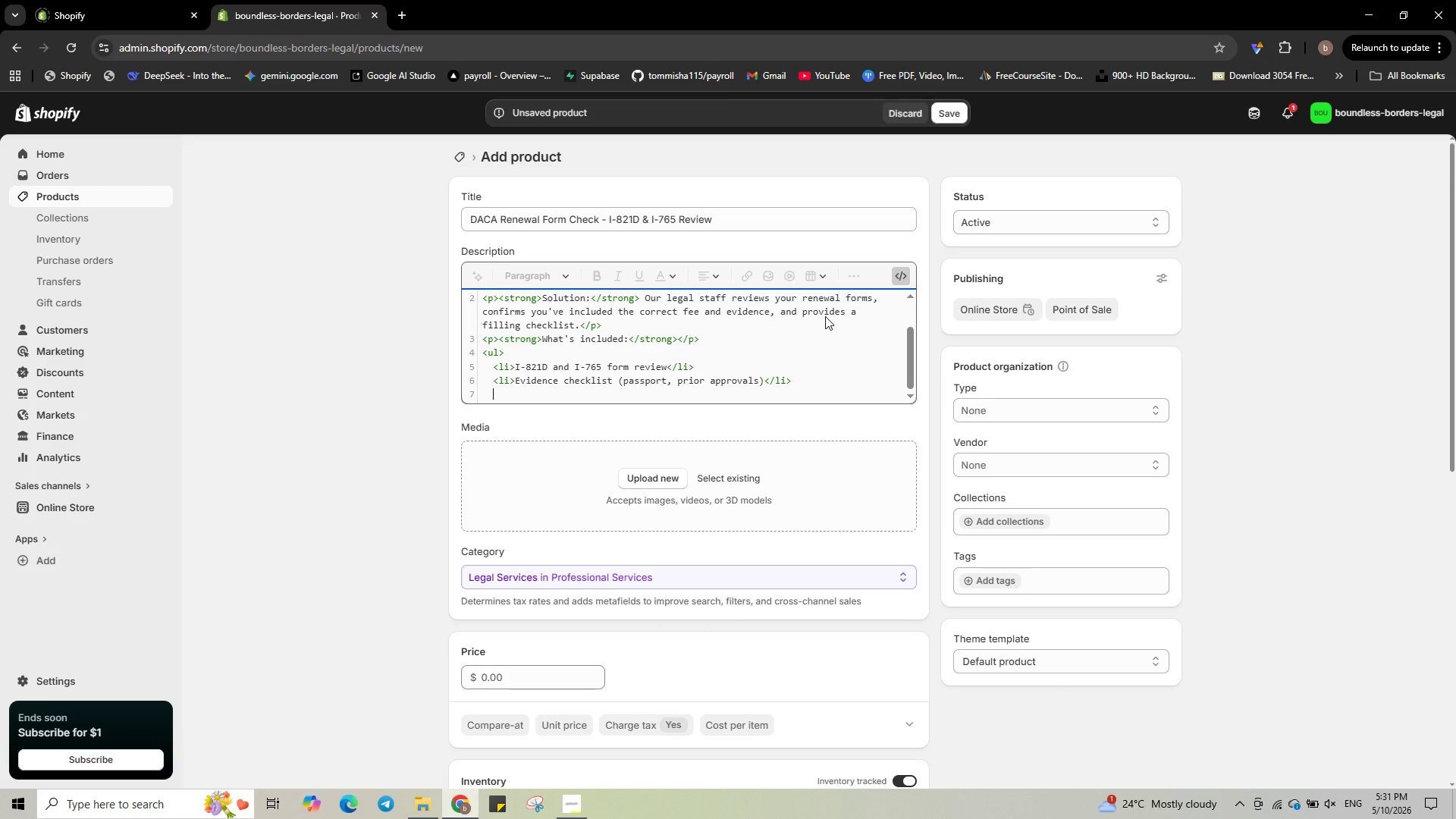 
type(<li>Cover letter and mailing)
 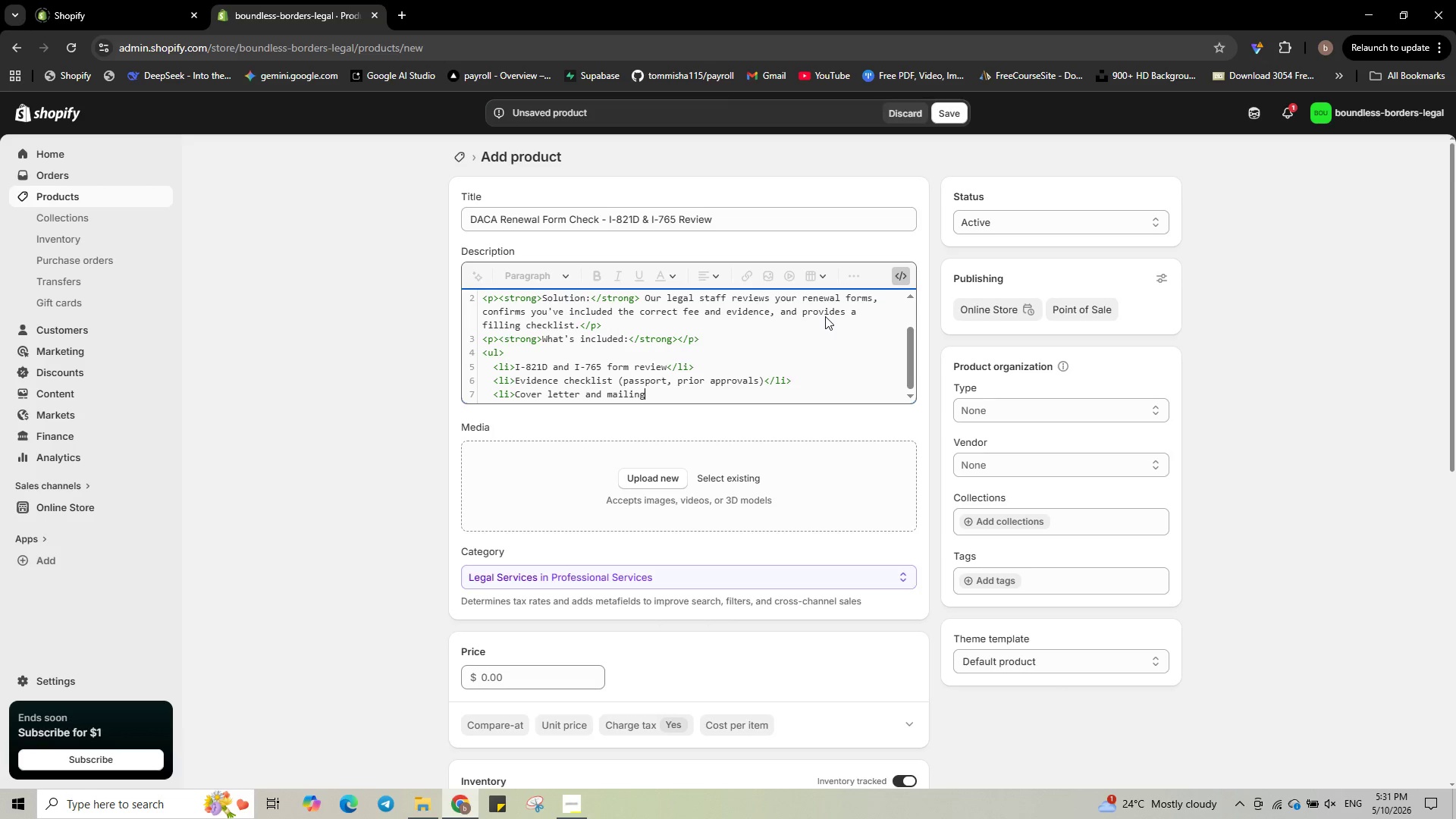 
type( instructu)
key(Backspace)
type(ions</li>)
 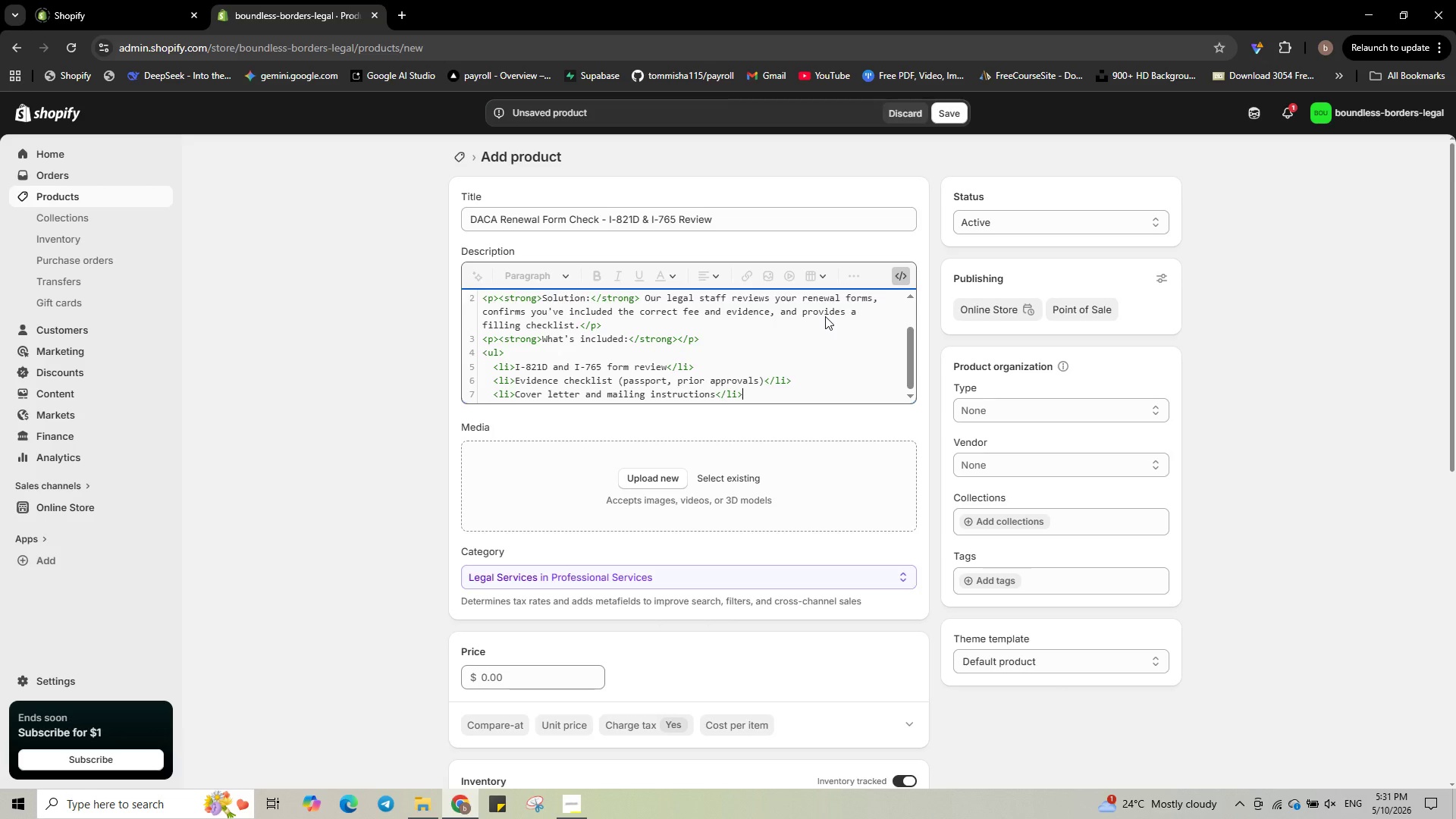 
key(Enter)
 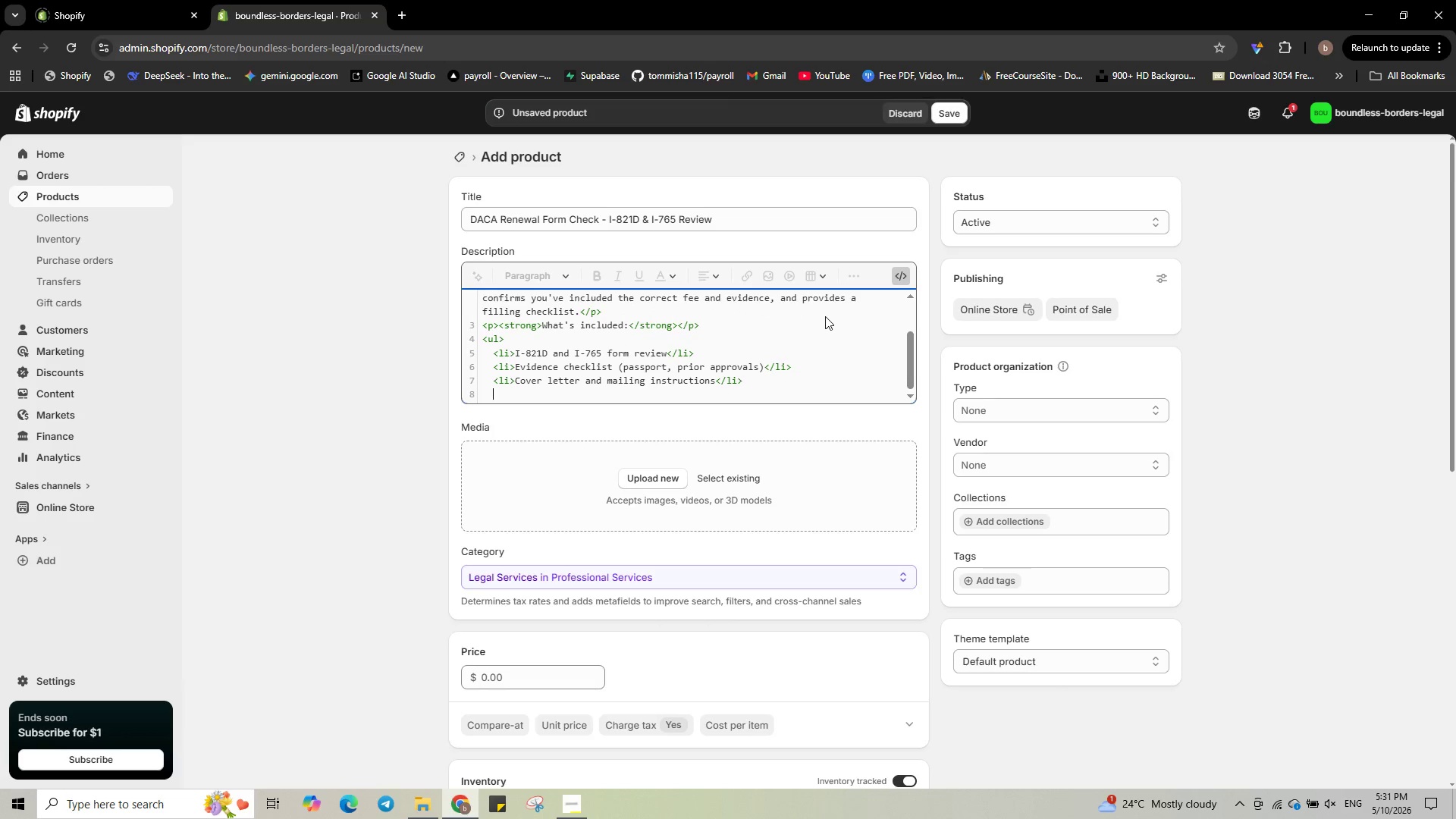 
type(<li>bioetric appointents)
key(Backspace)
type( guide)
 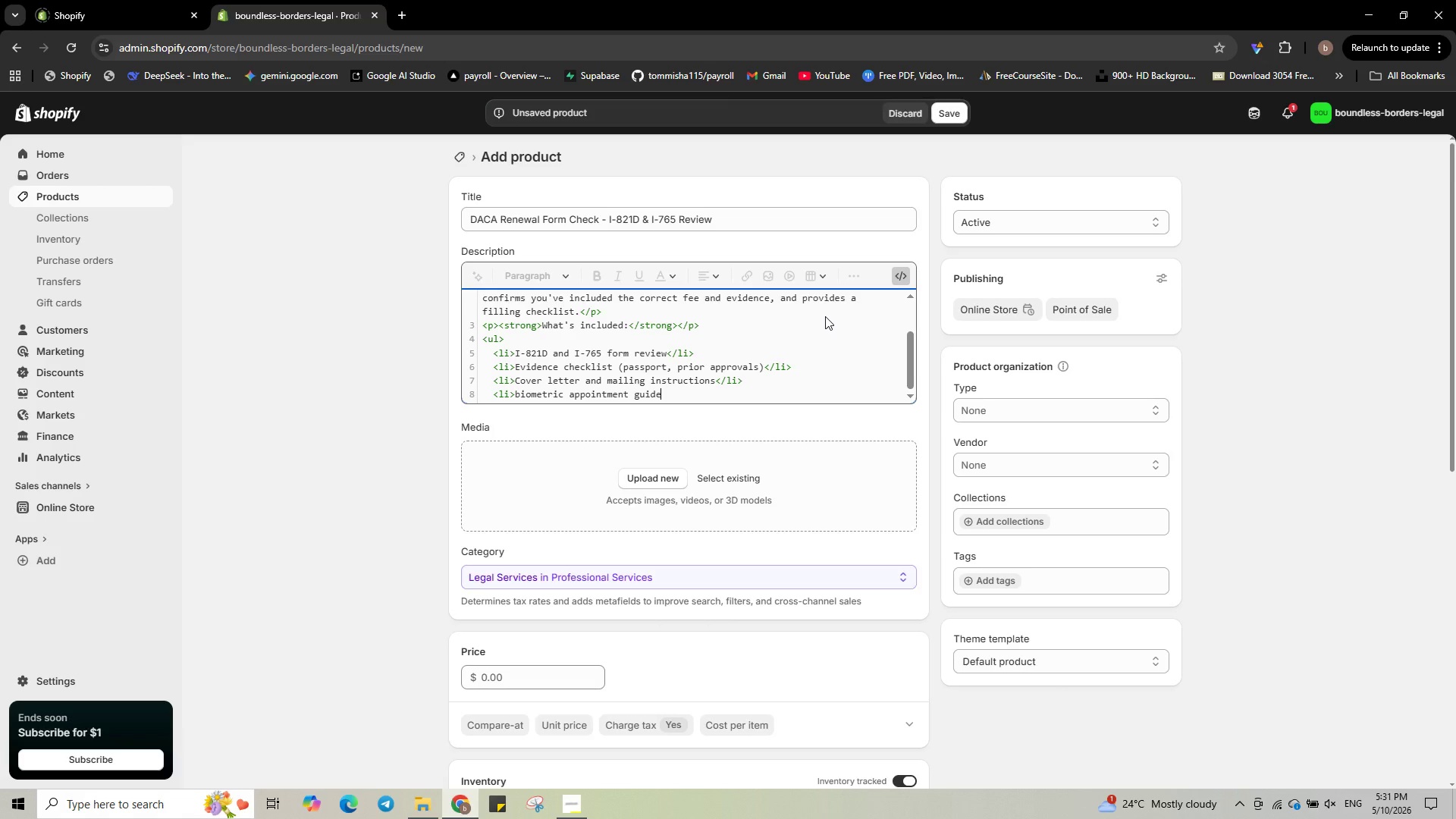 
 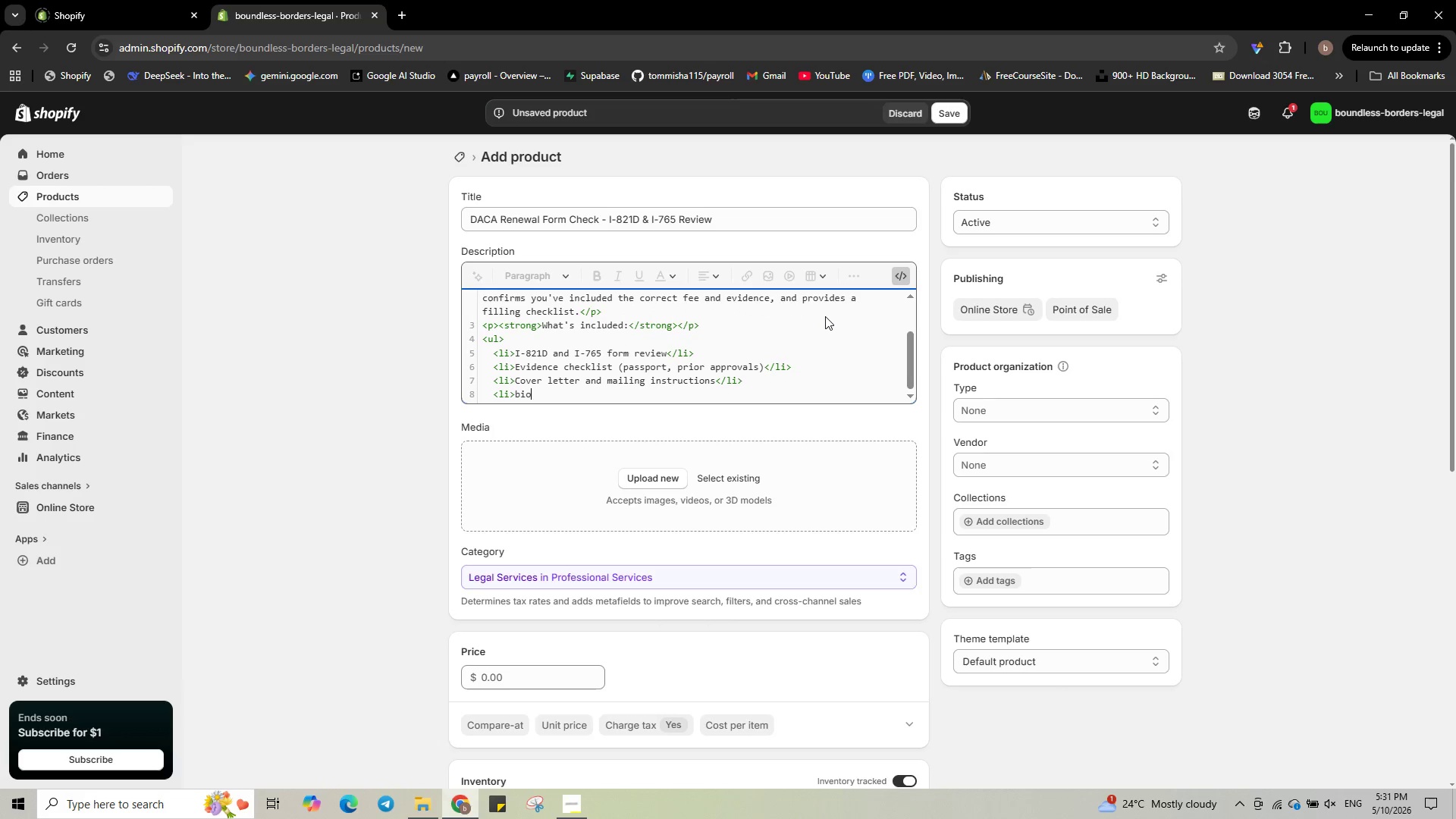 
hold_key(key=M, duration=4.73)
 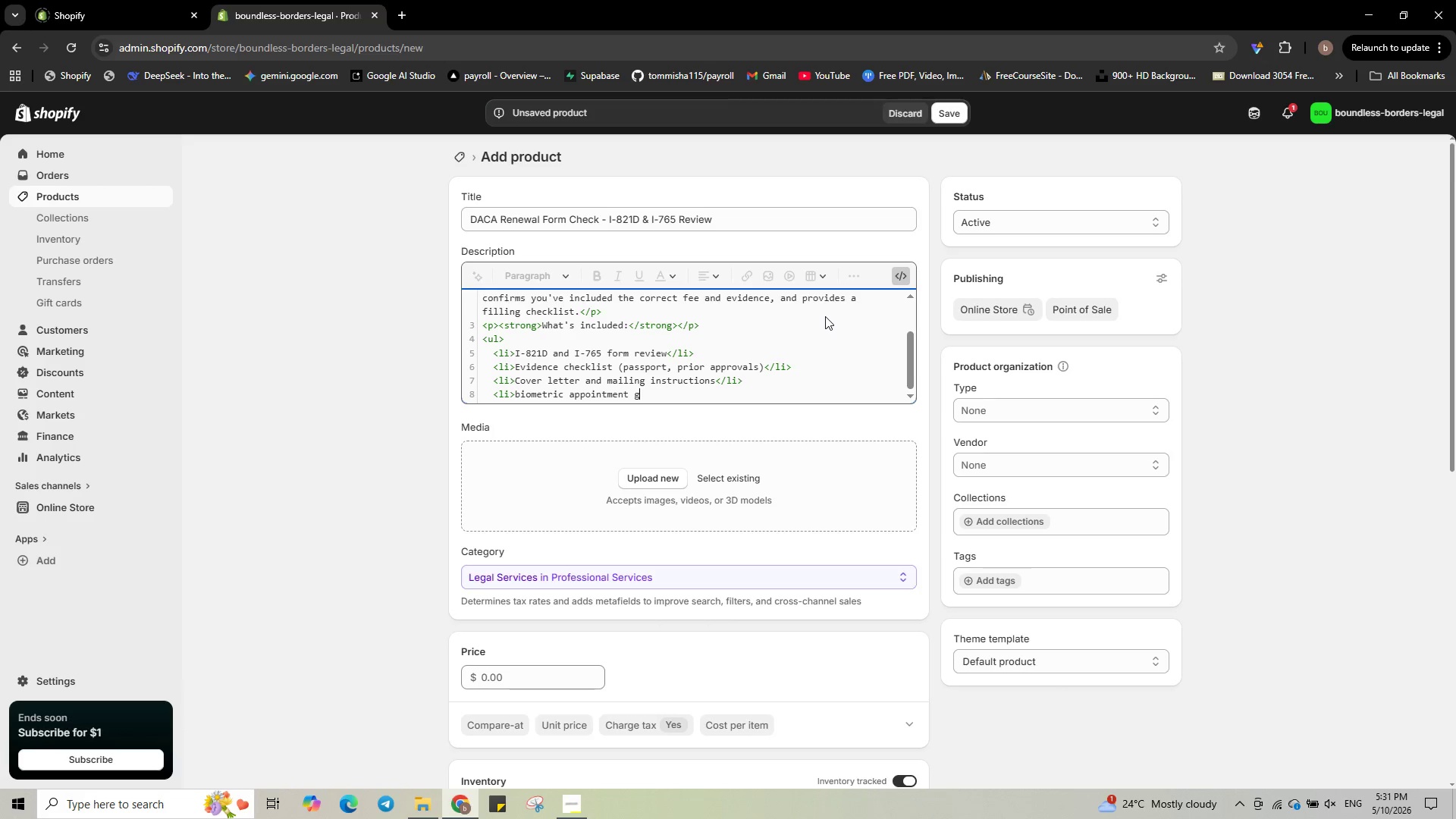 
key(Backspace)
type(ance</li>)
 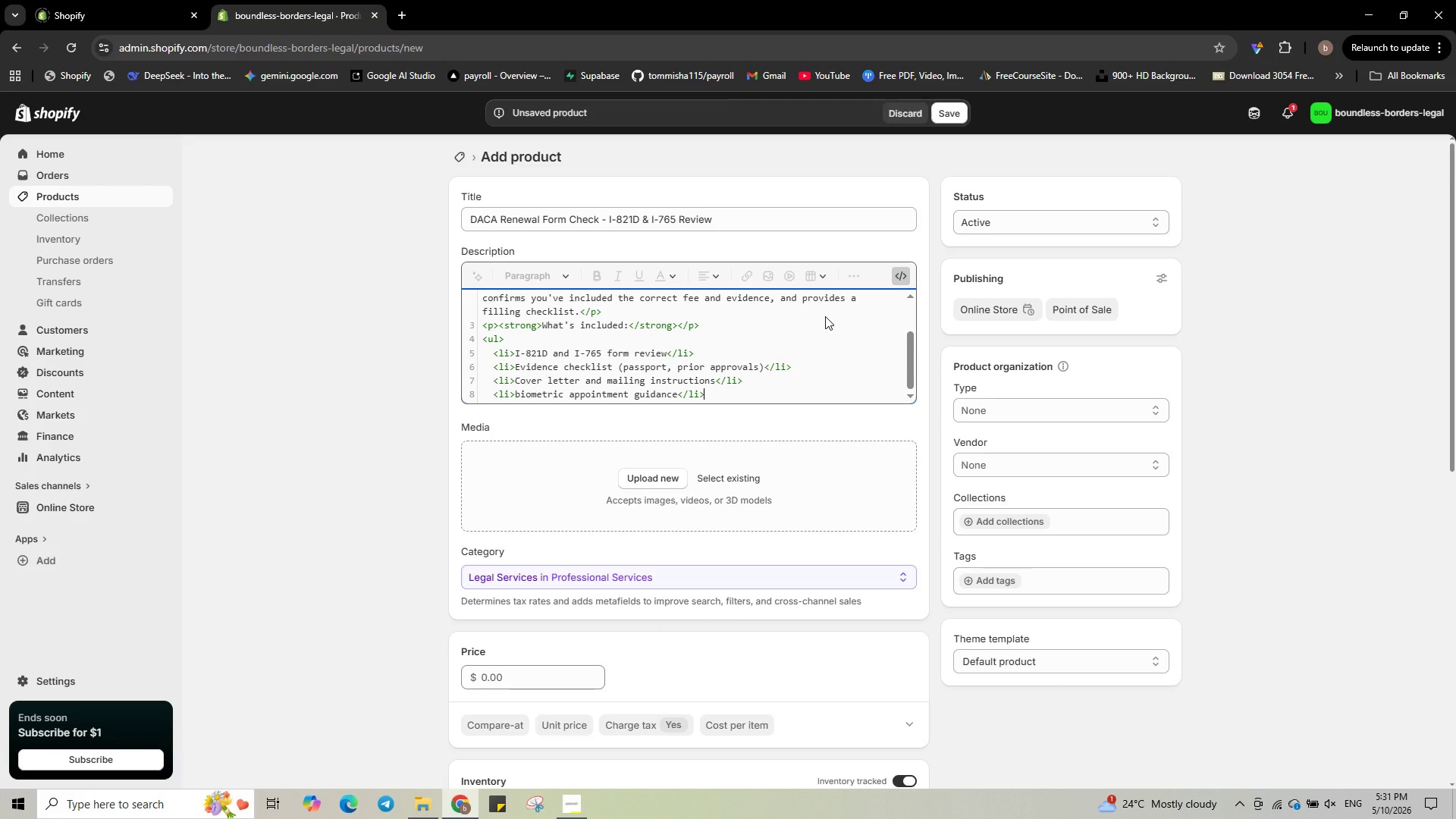 
key(Enter)
 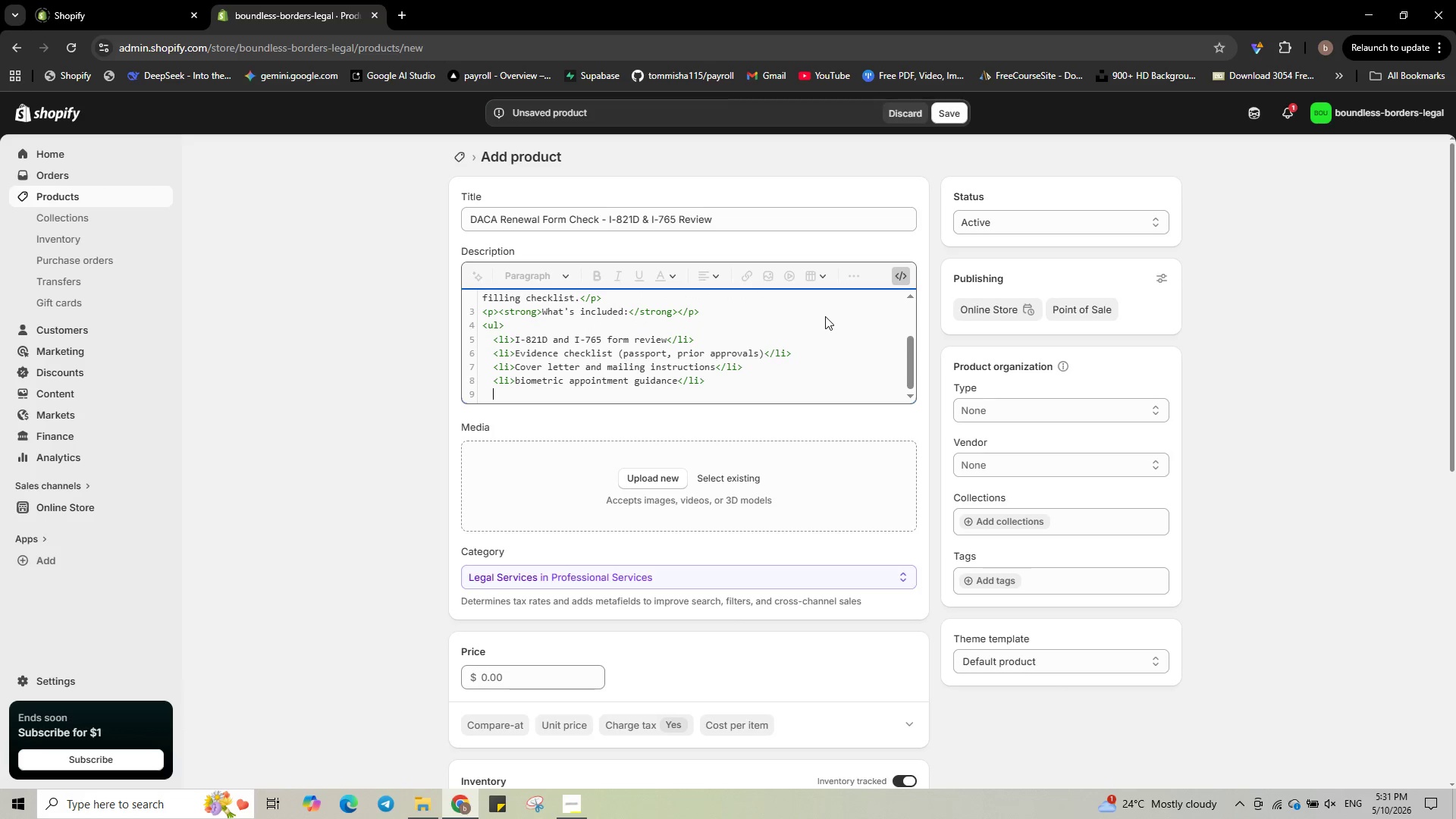 
type(</ul>)
 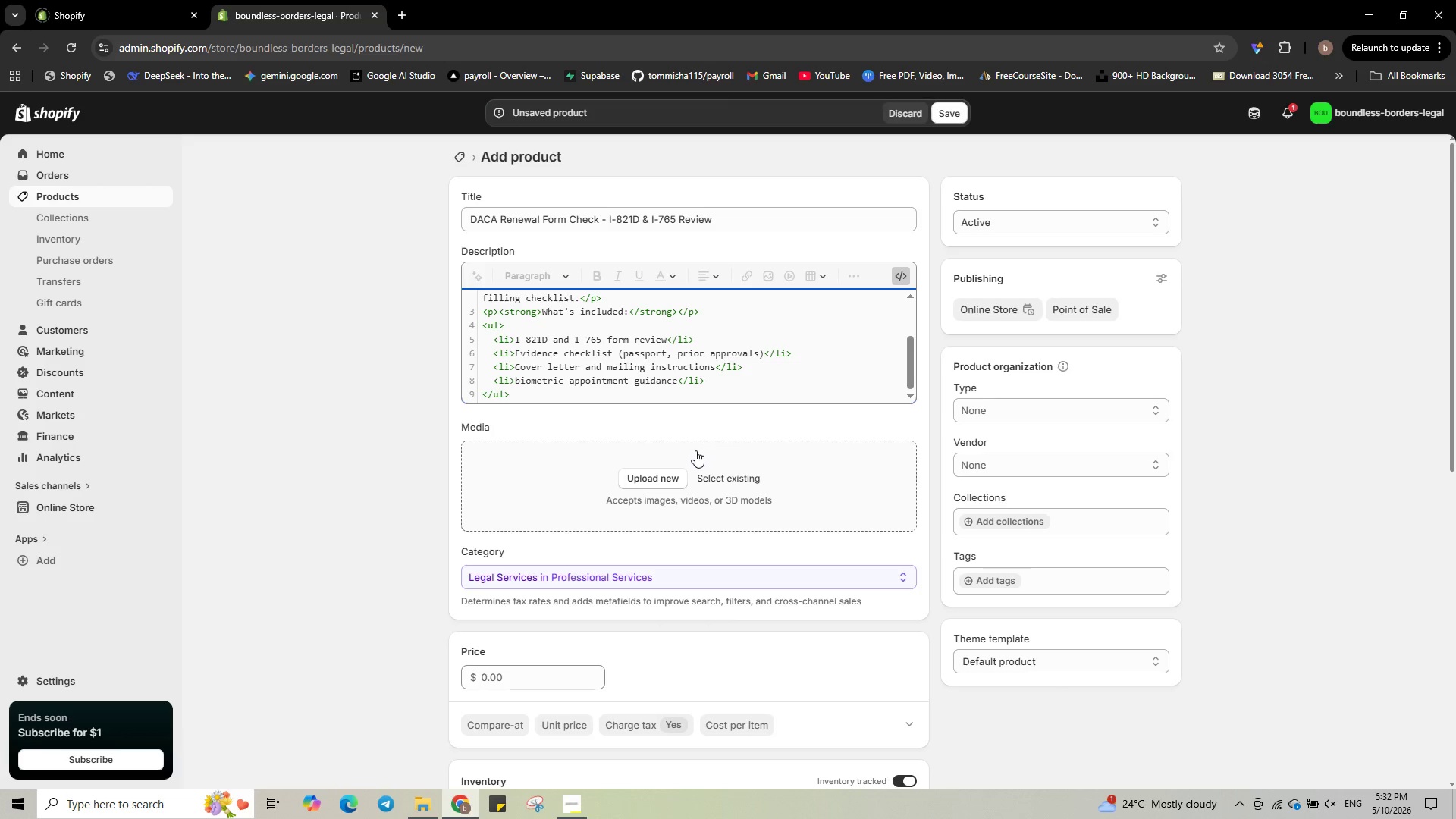 
left_click([664, 475])
 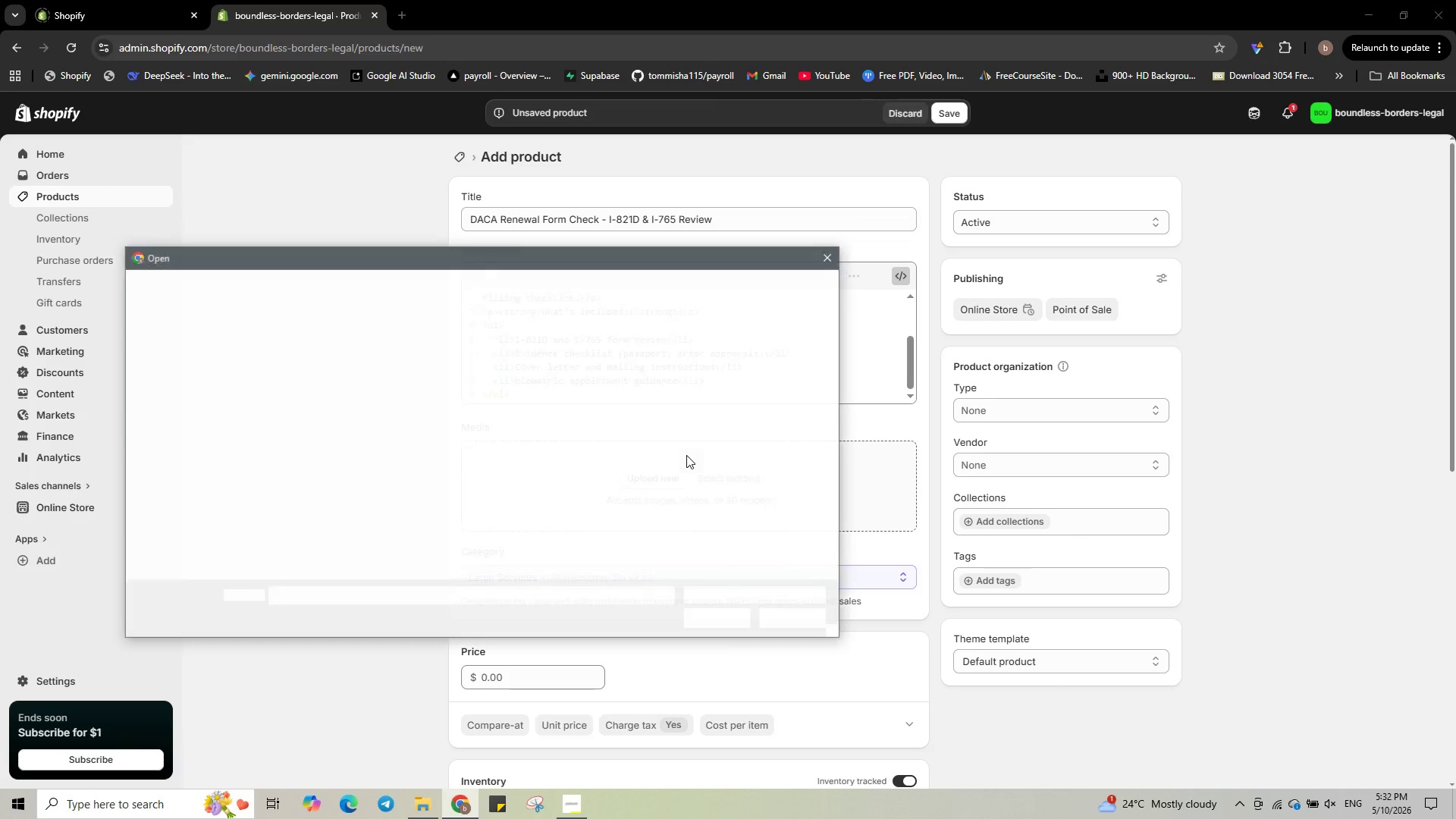 
scroll: coordinate [682, 453], scroll_direction: down, amount: 5.0
 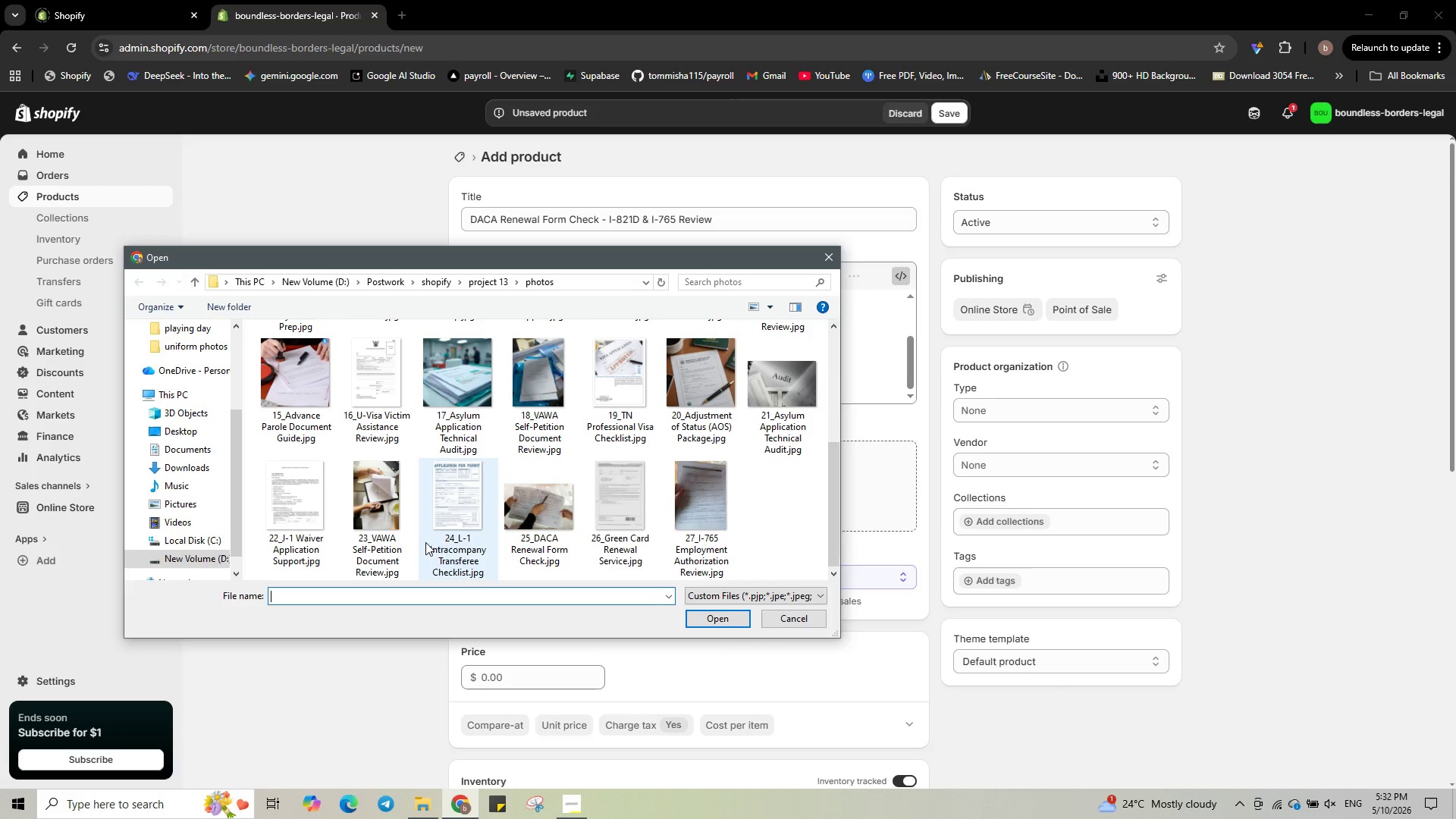 
left_click([533, 539])
 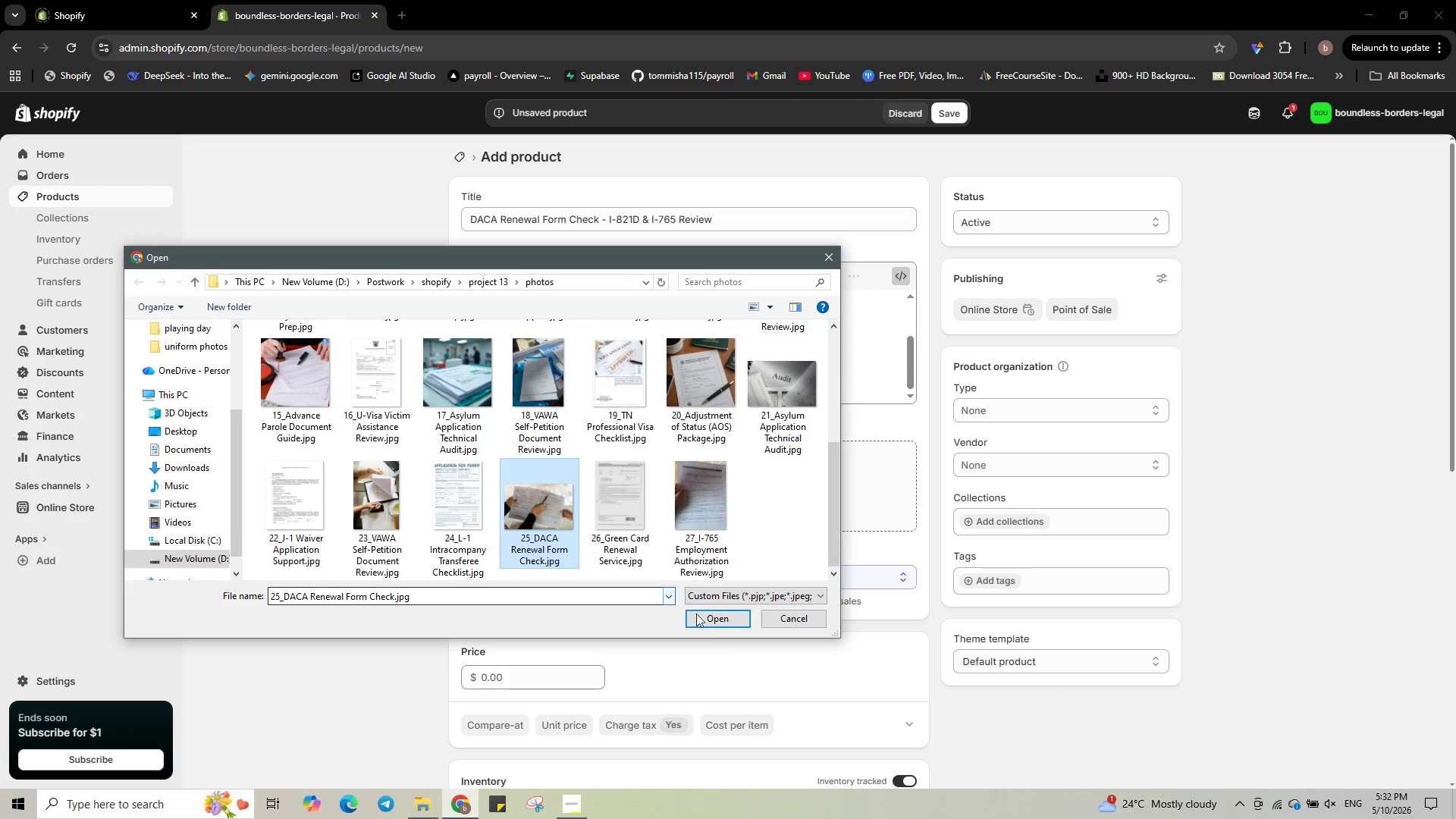 
left_click([710, 621])
 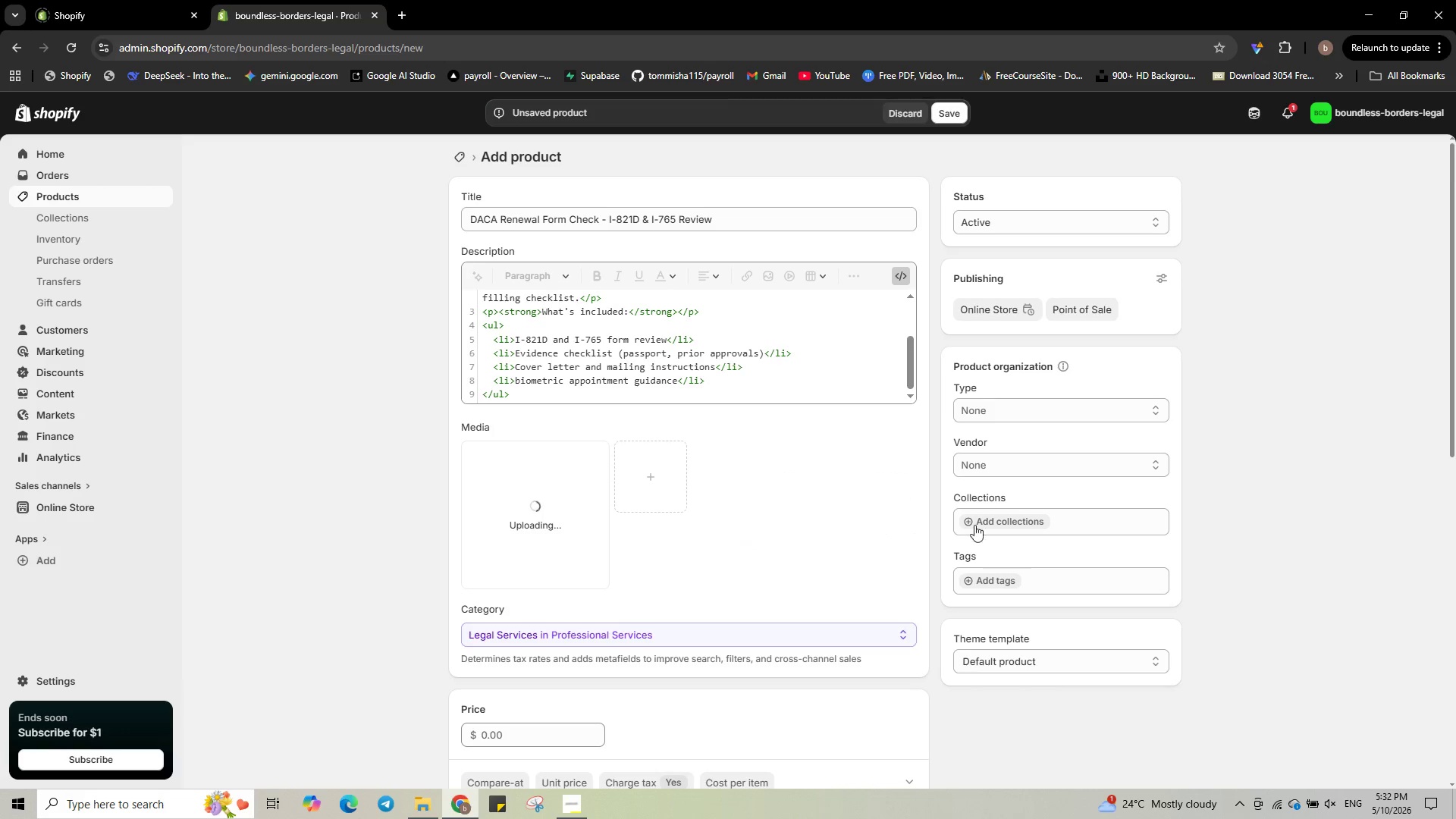 
left_click([994, 580])
 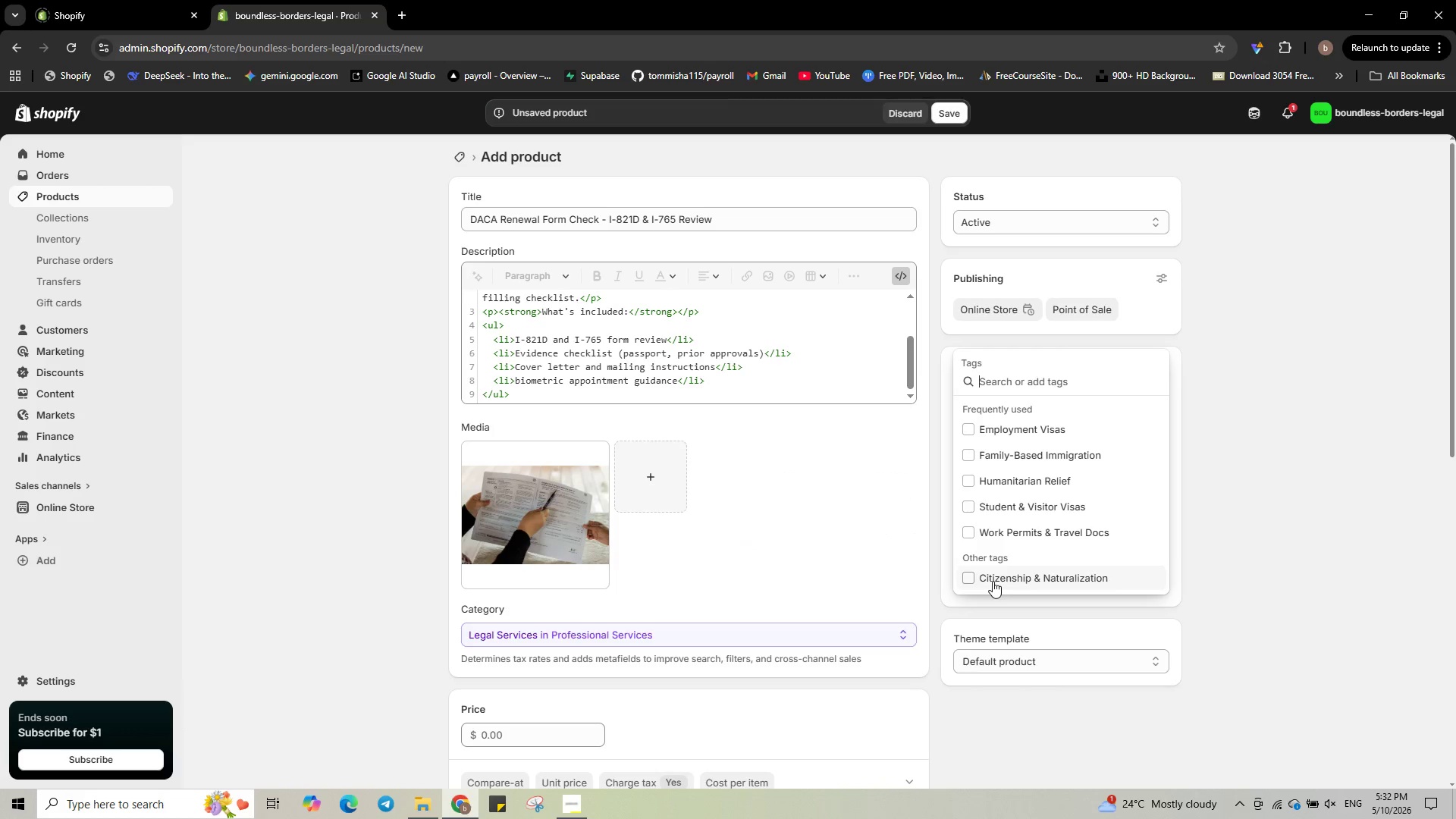 
wait(5.75)
 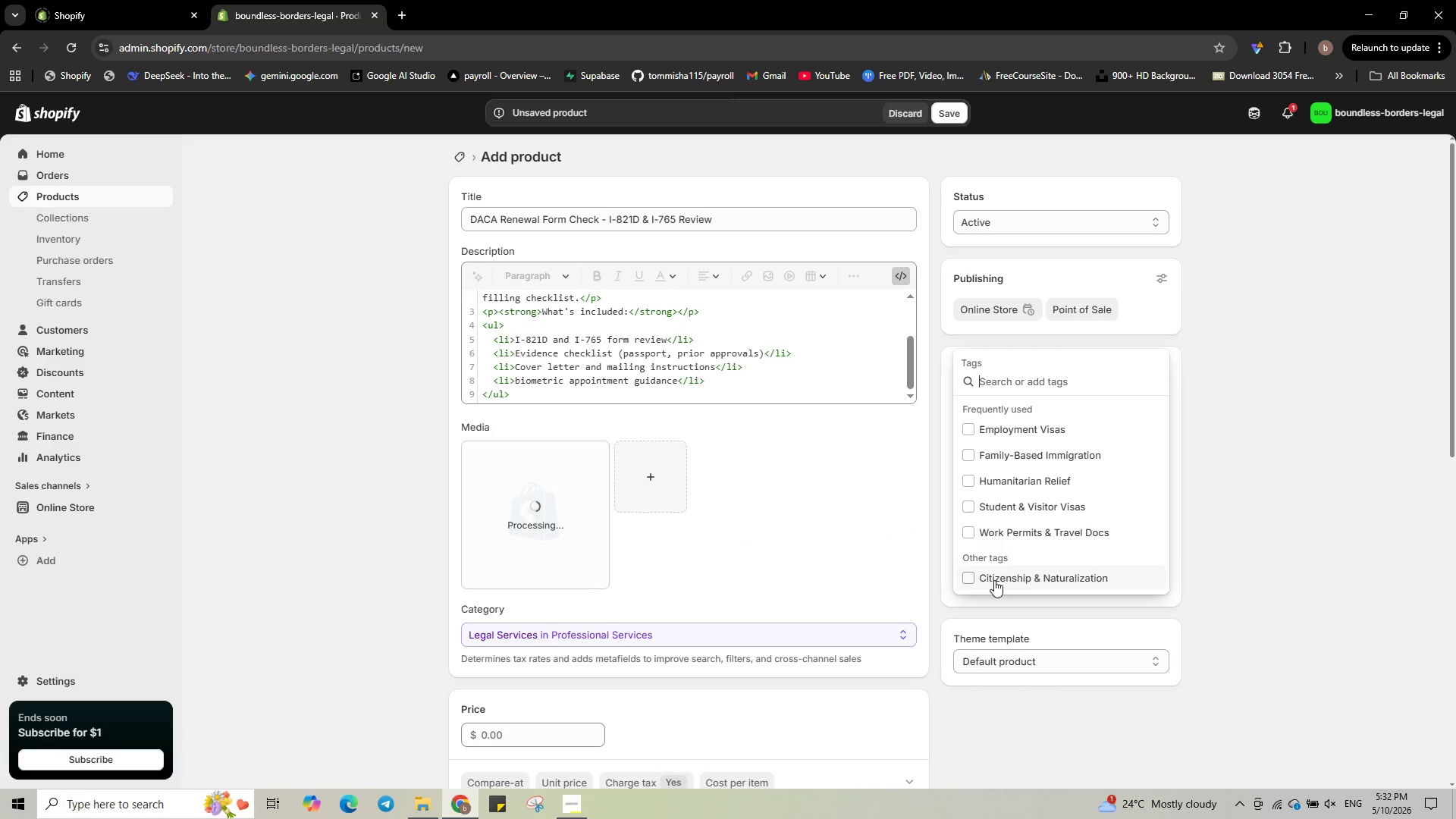 
left_click([1013, 569])
 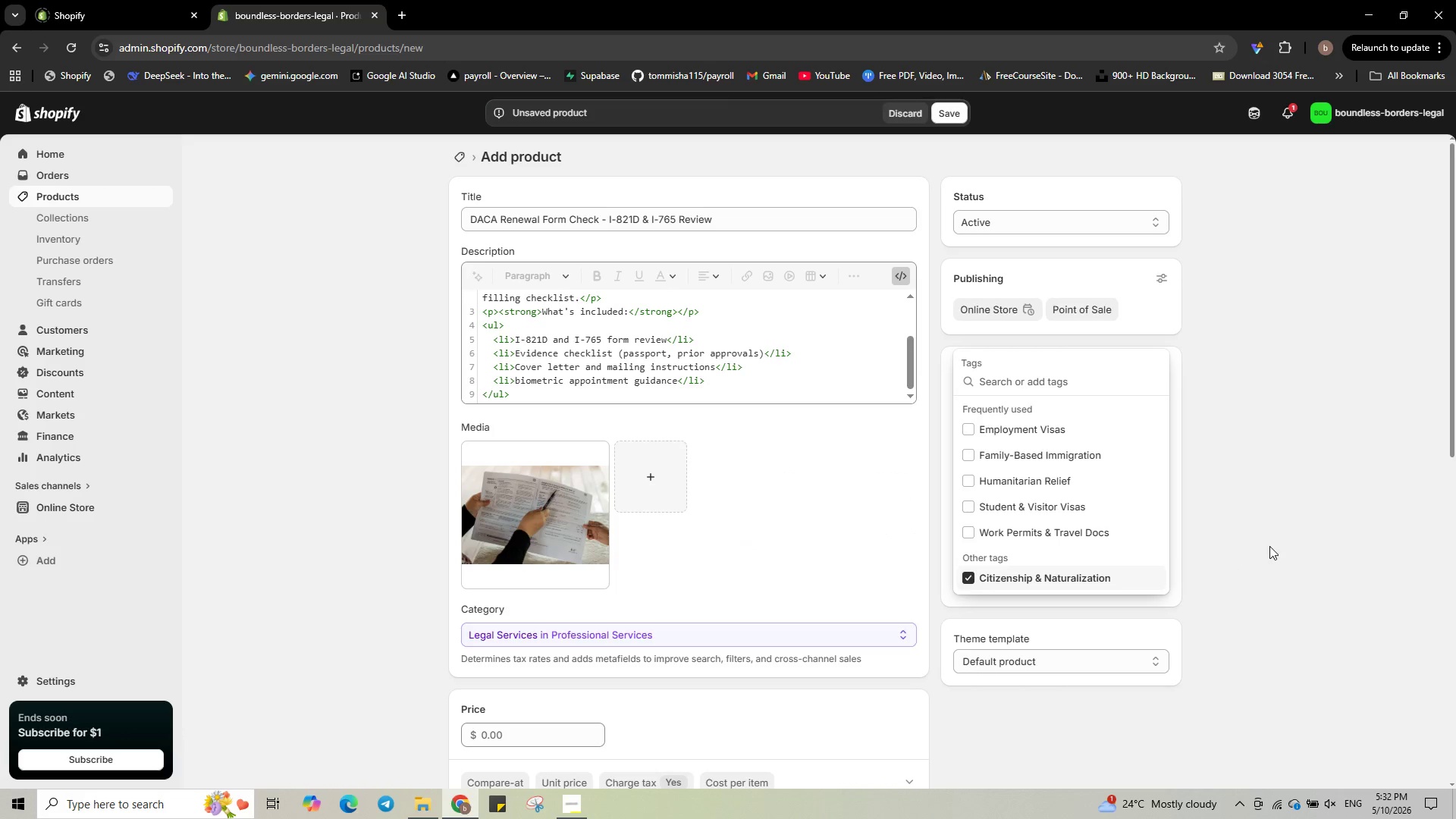 
left_click([1269, 546])
 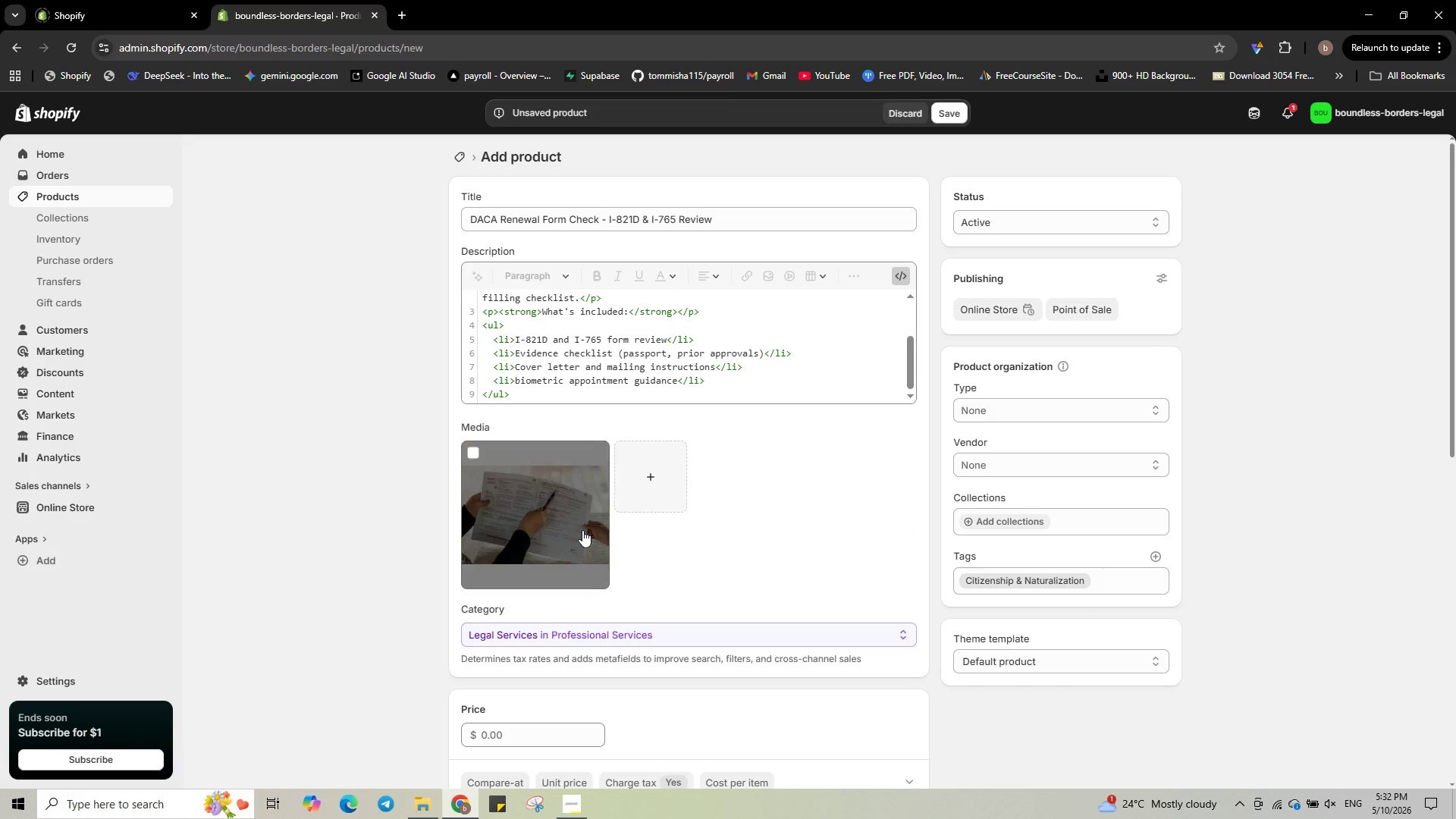 
left_click([582, 530])
 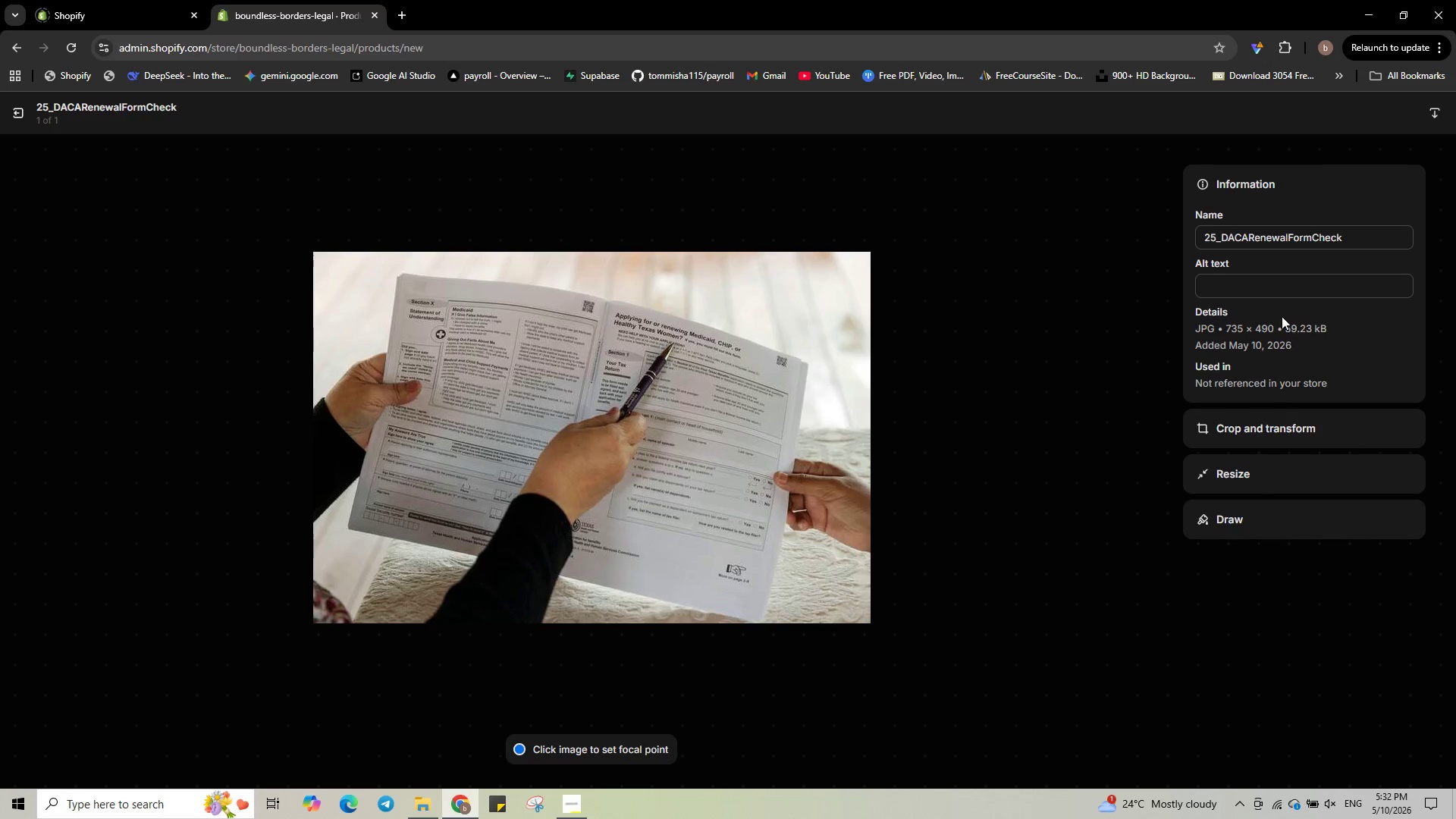 
left_click([1282, 293])
 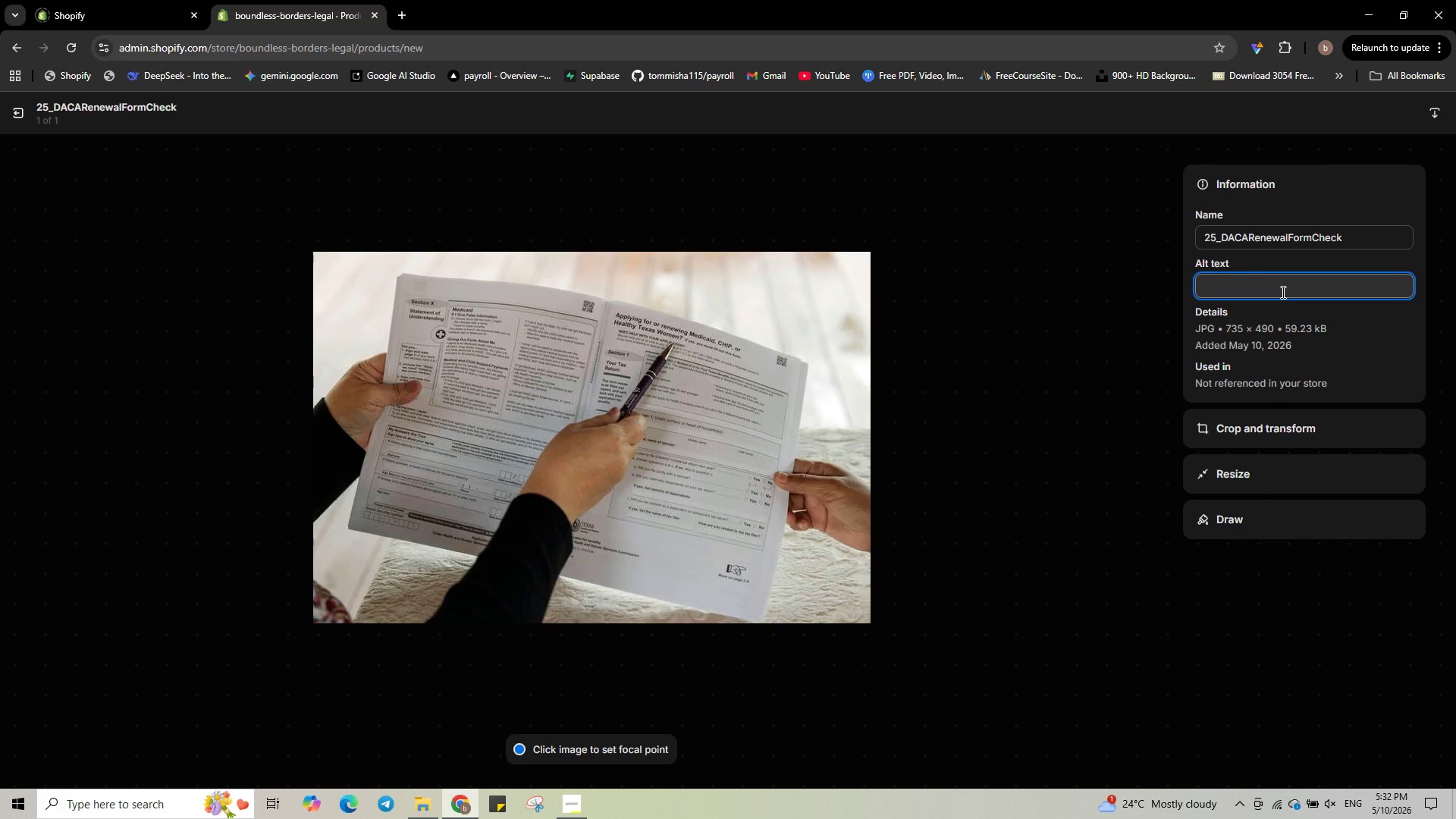 
type(DACA renewal form check icon - citizenship legal service)
 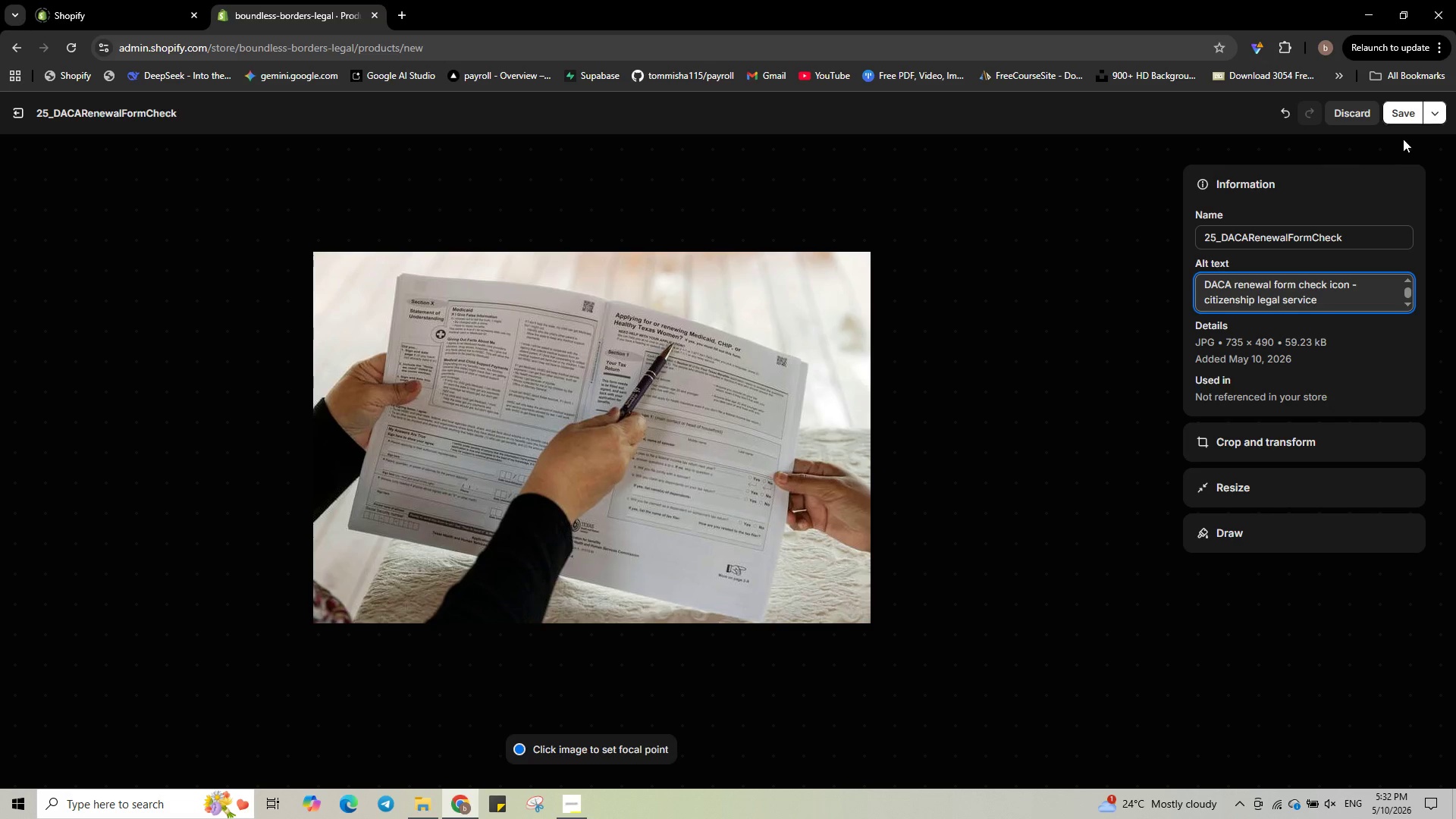 
left_click([1409, 108])
 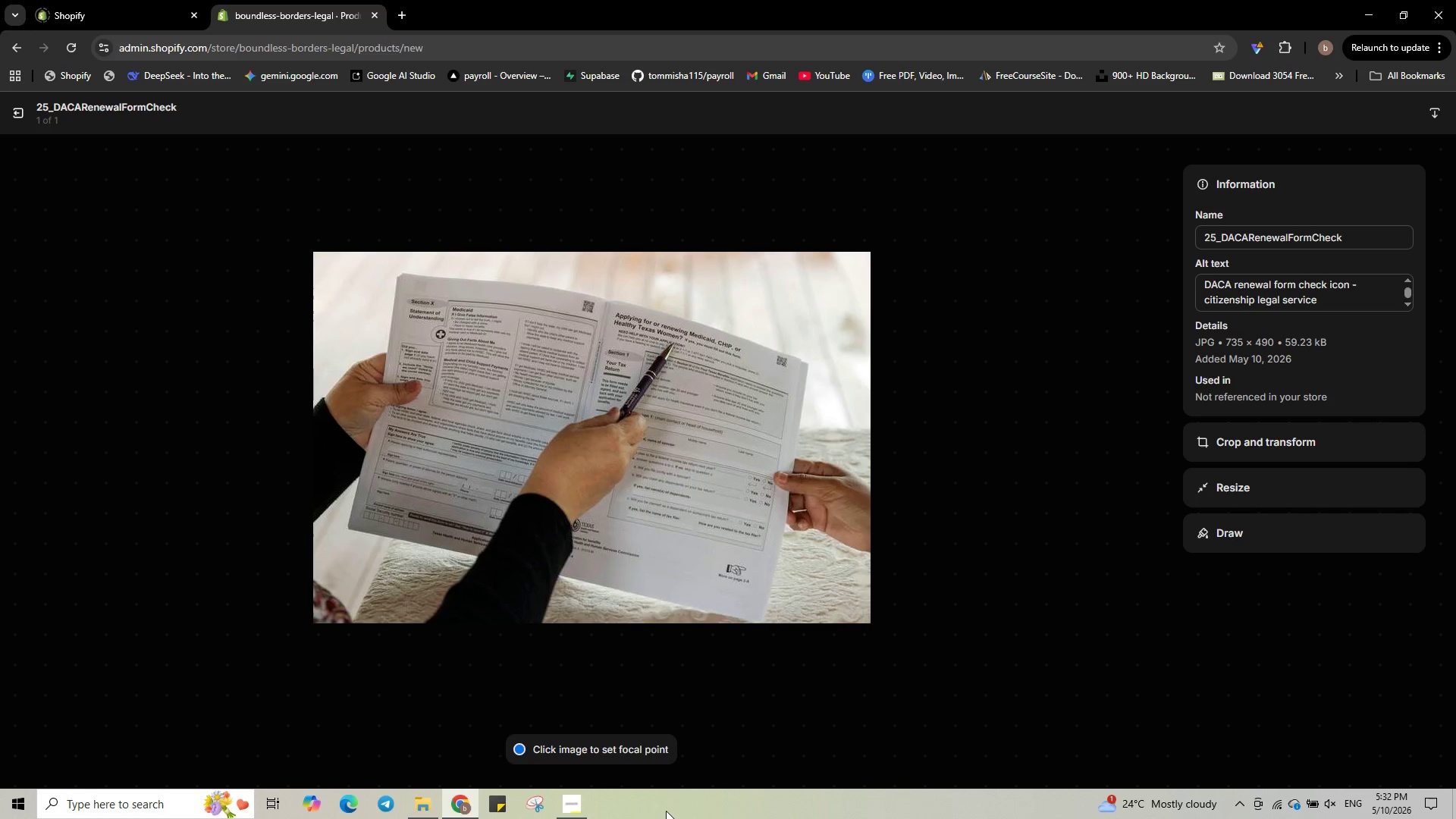 
left_click([557, 798])